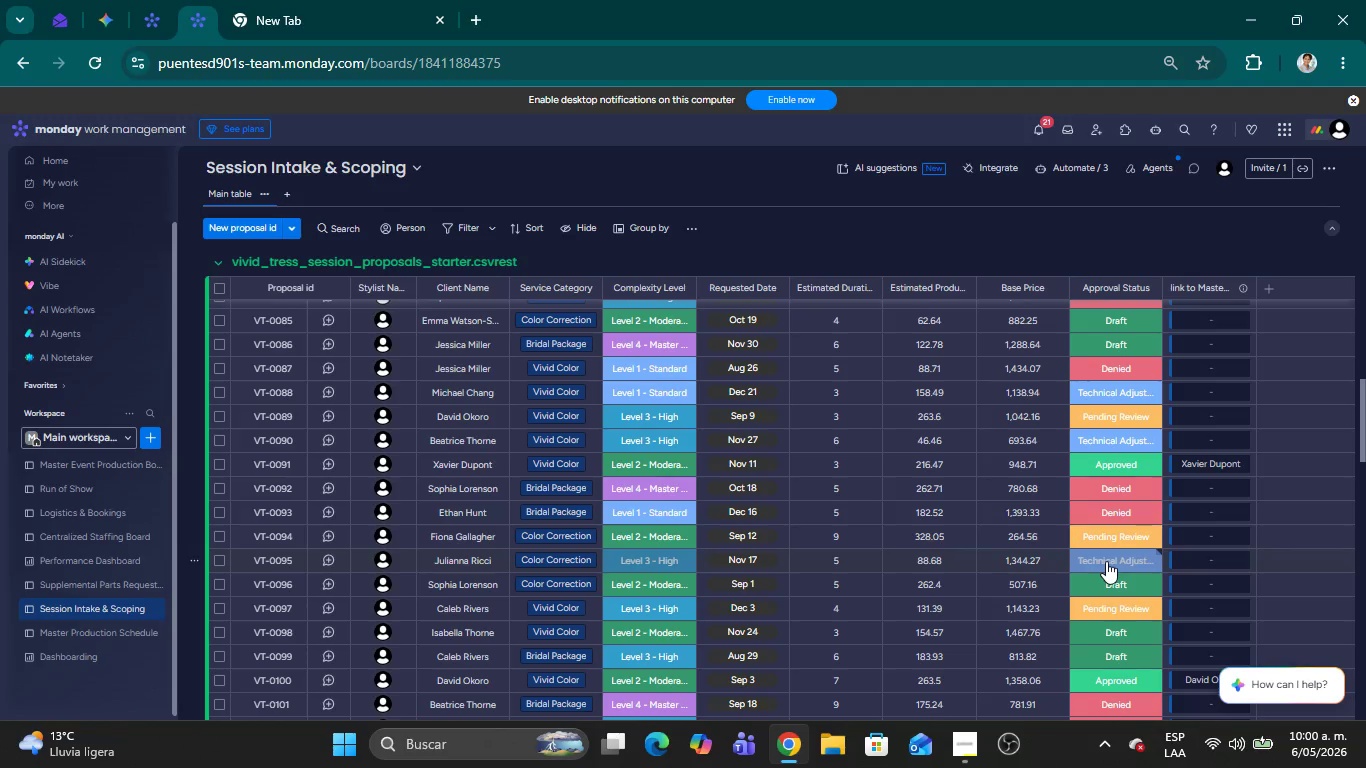 
left_click([1106, 561])
 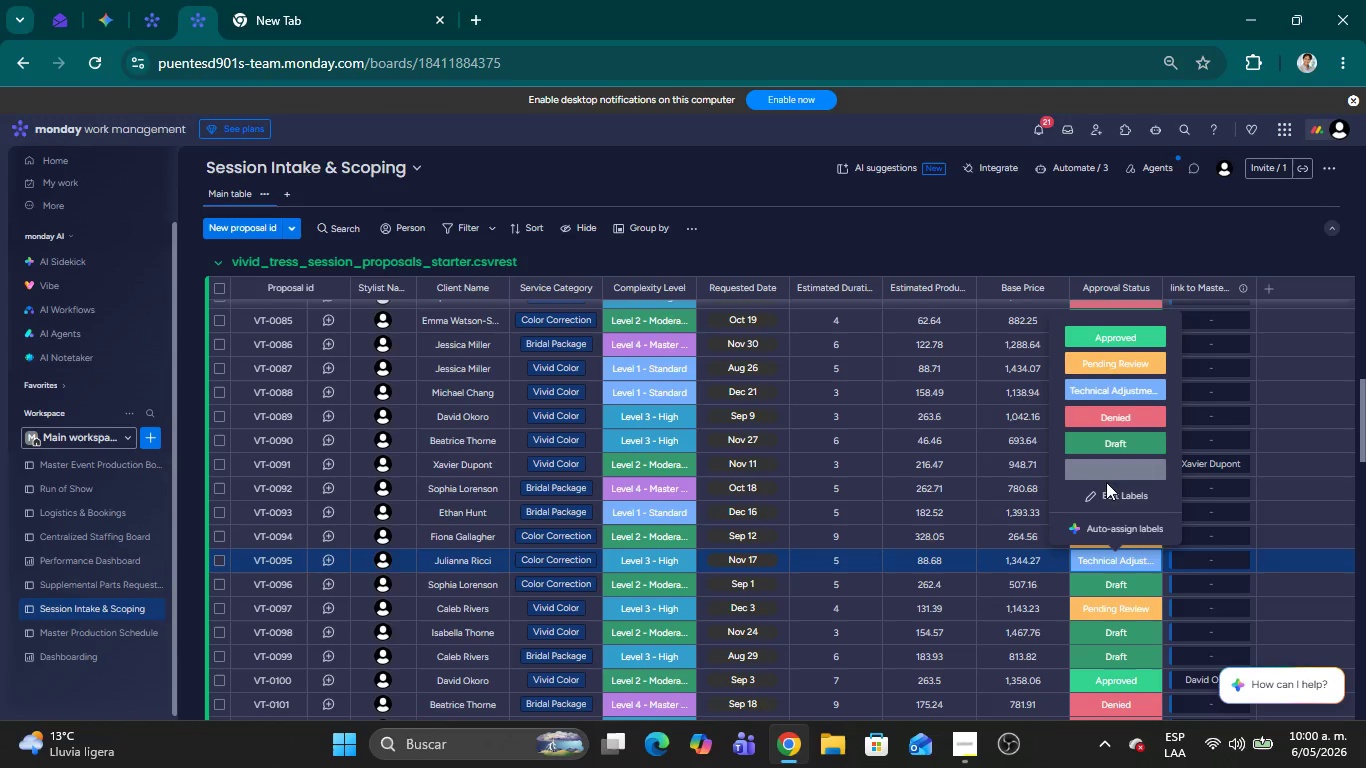 
left_click([1100, 475])
 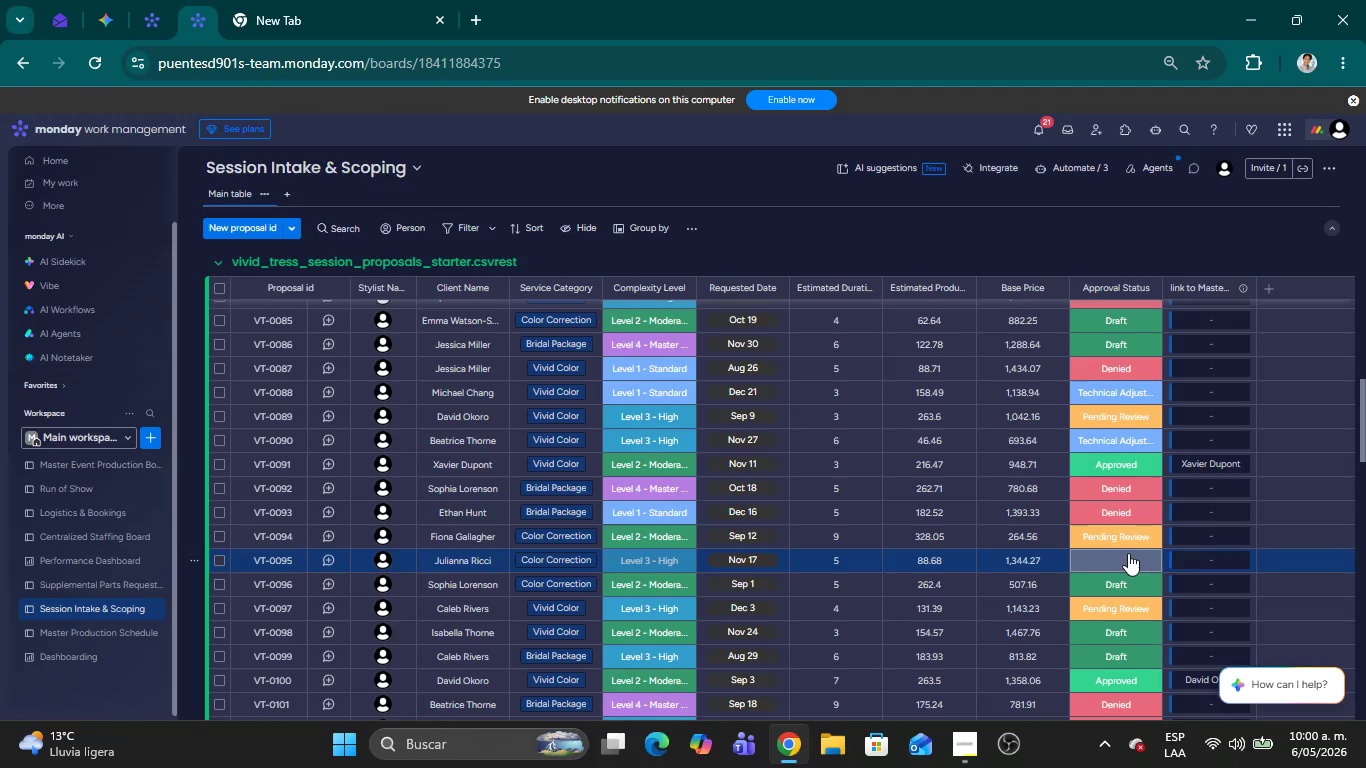 
left_click([1115, 560])
 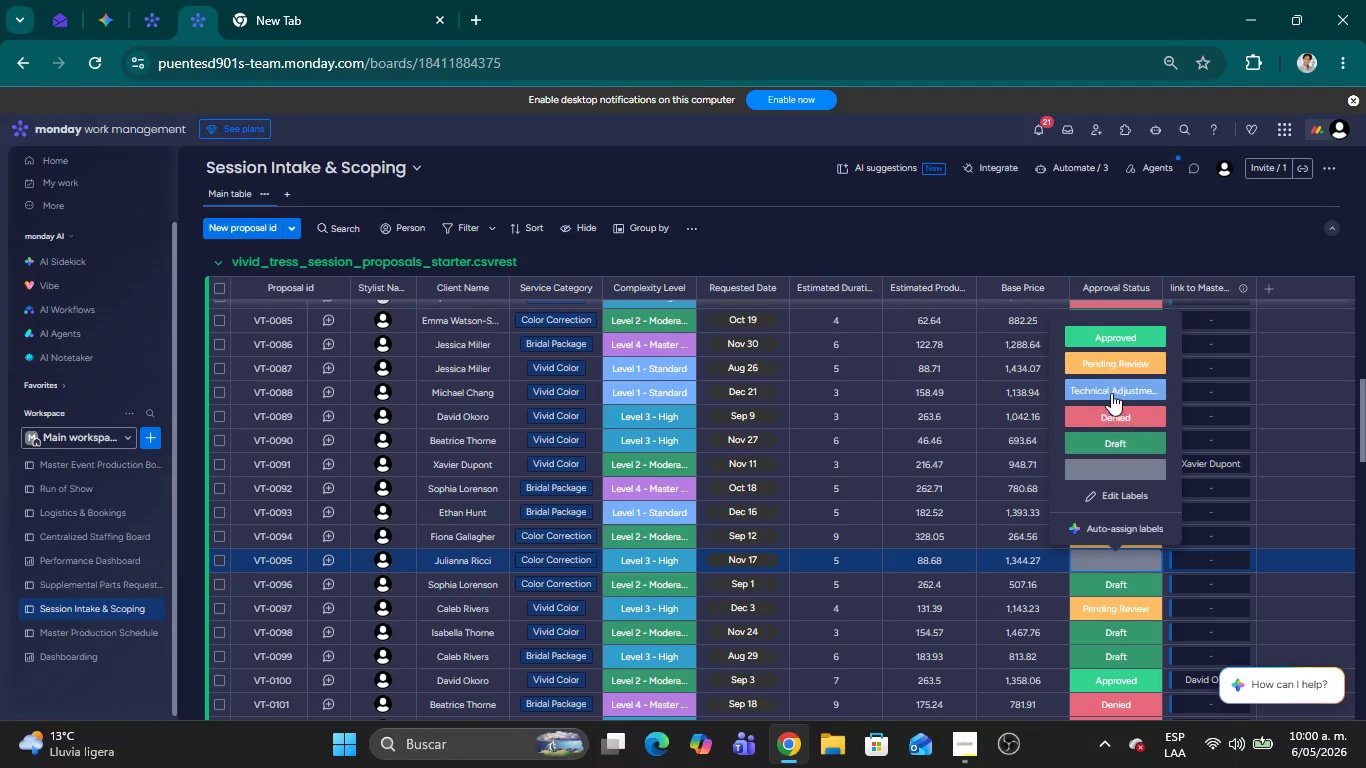 
left_click([1108, 397])
 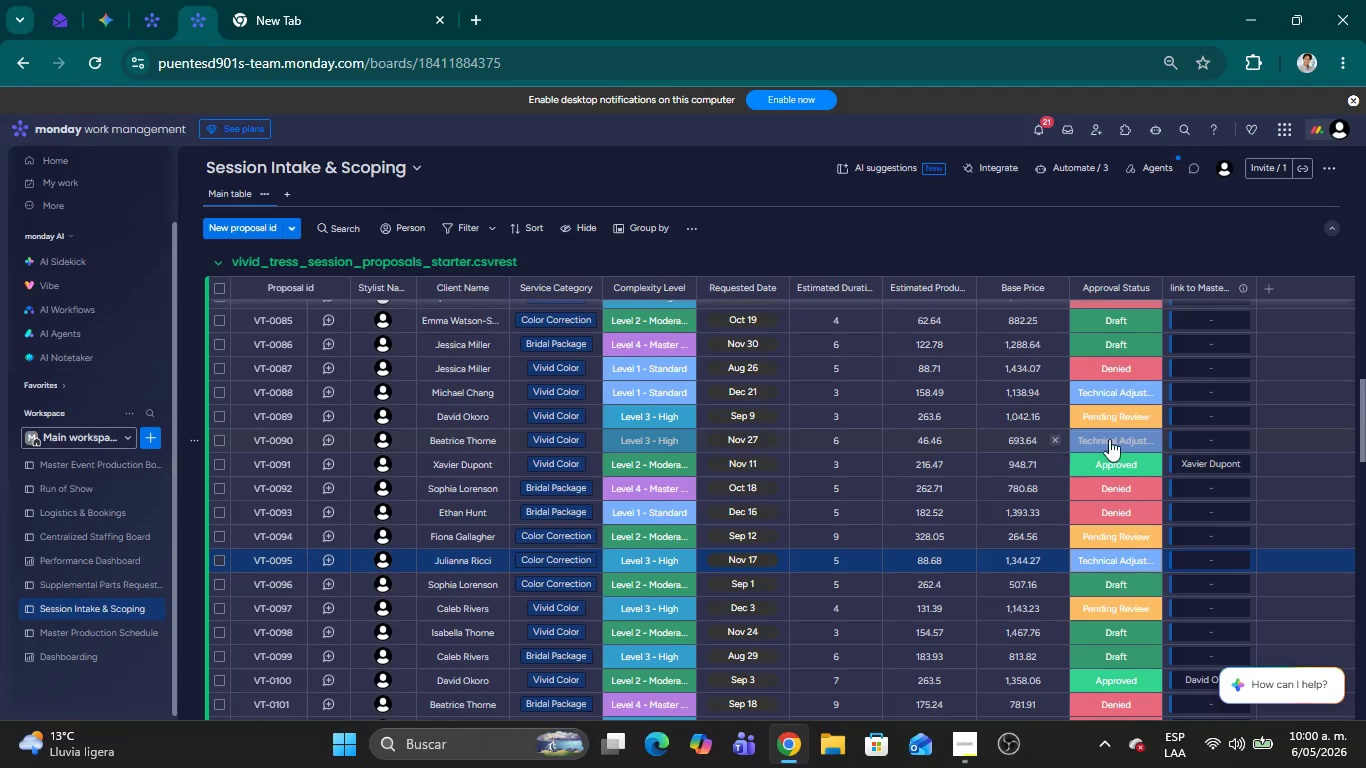 
left_click([1110, 438])
 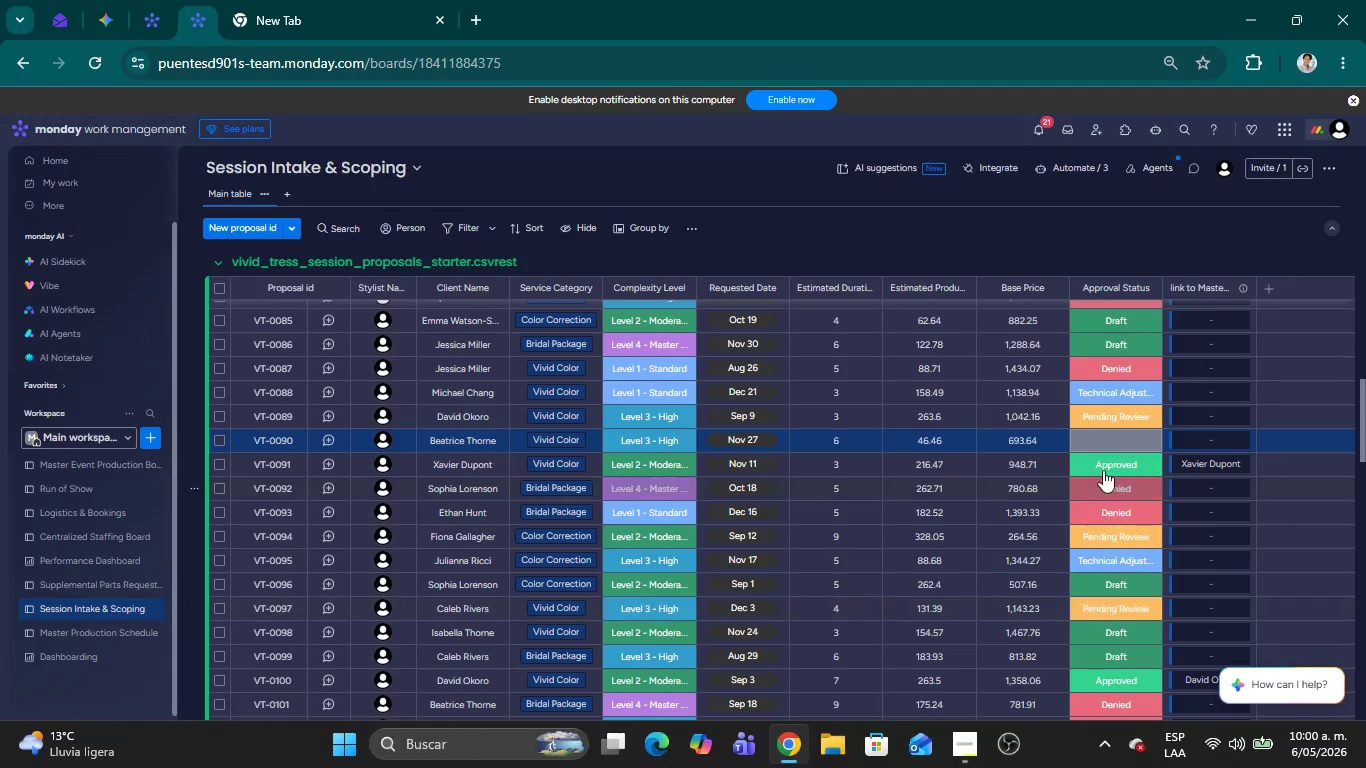 
left_click([1082, 437])
 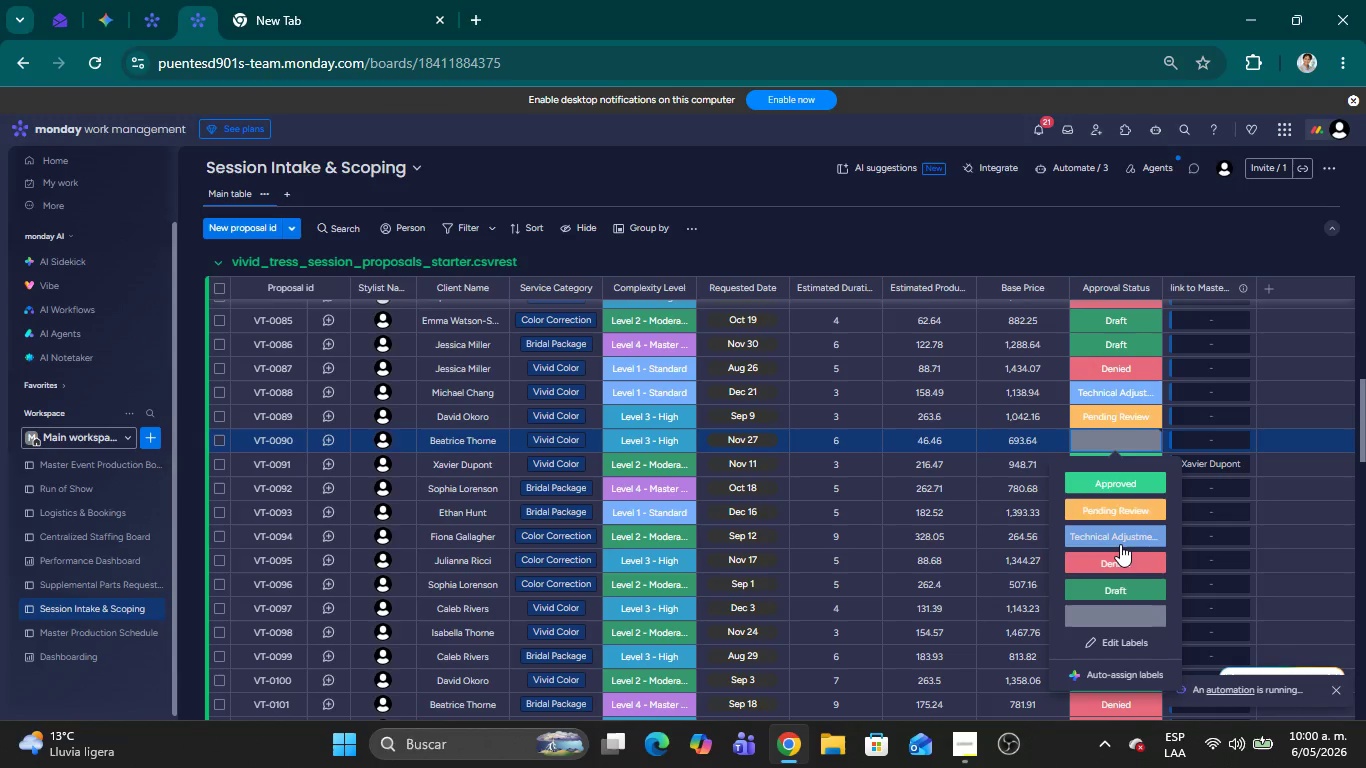 
left_click([1118, 533])
 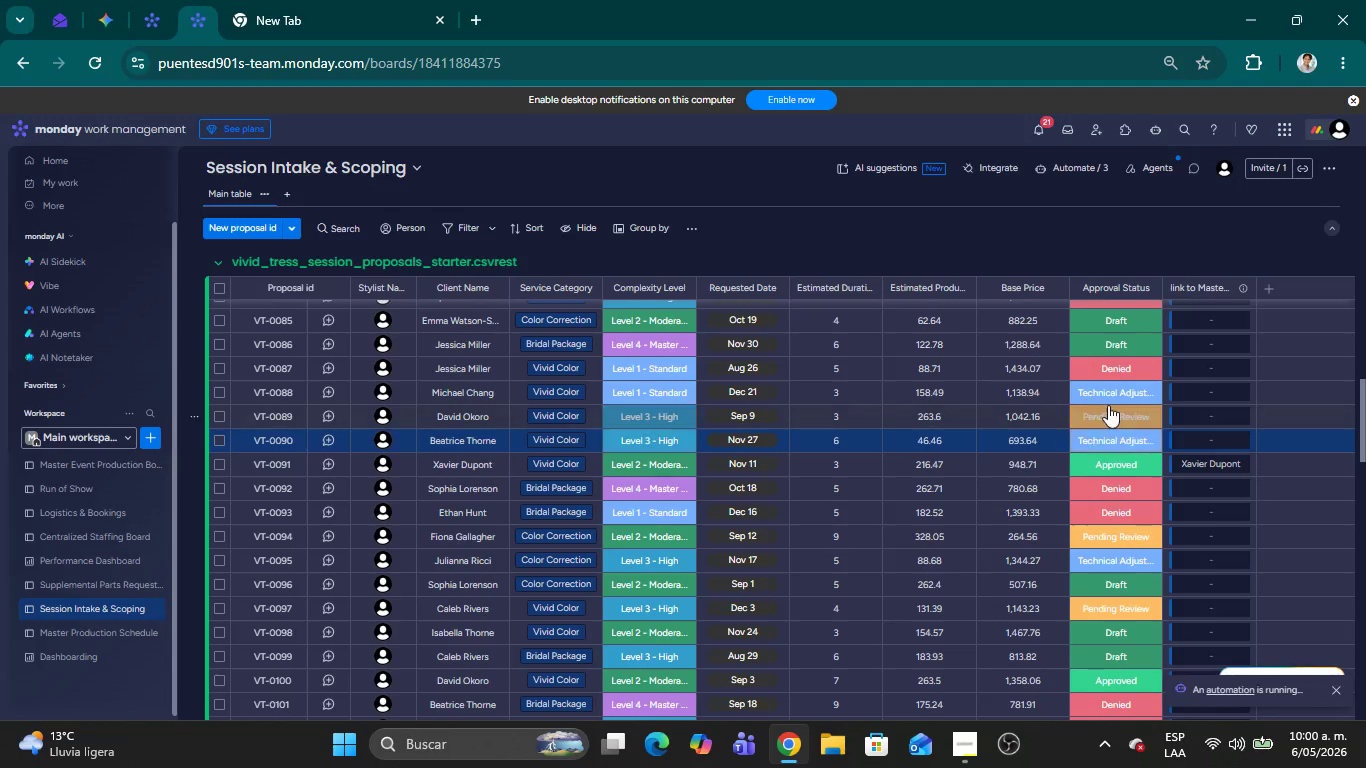 
left_click([1096, 400])
 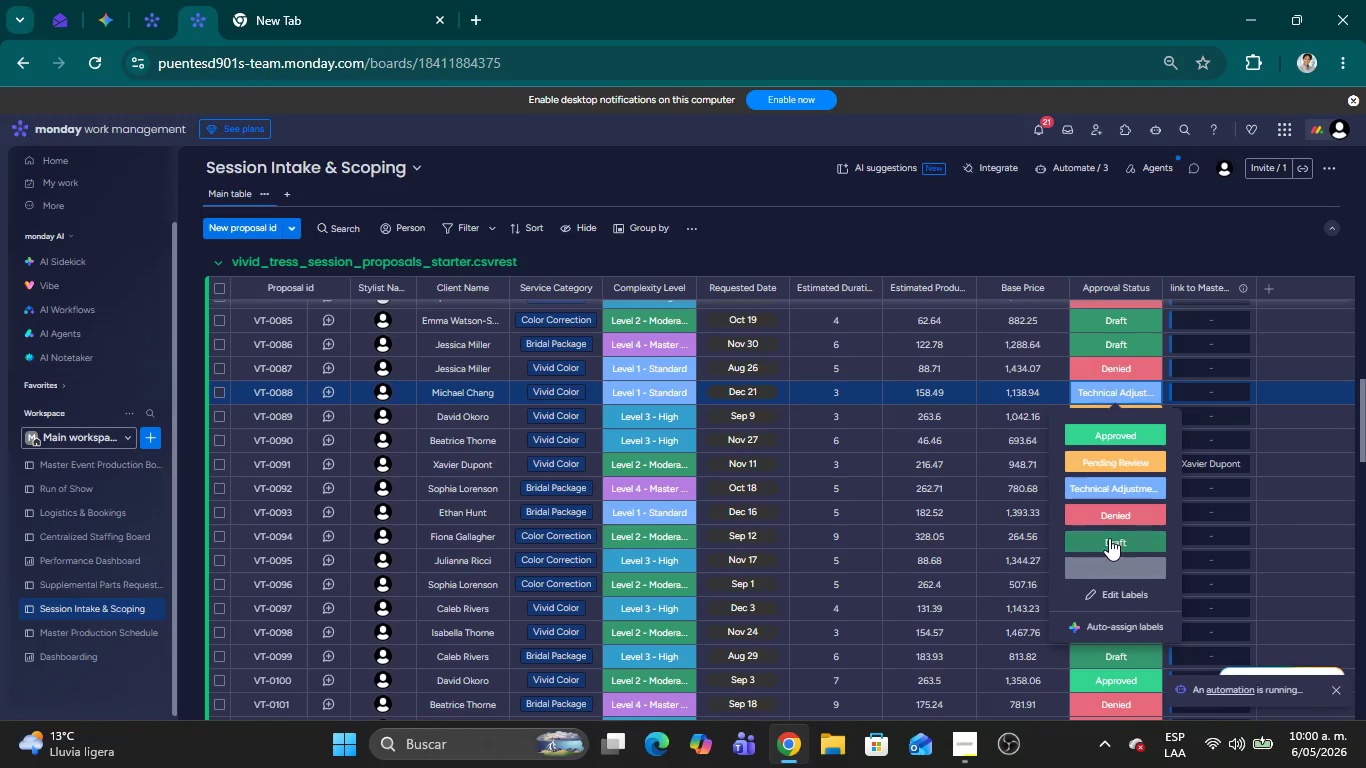 
left_click([1105, 570])
 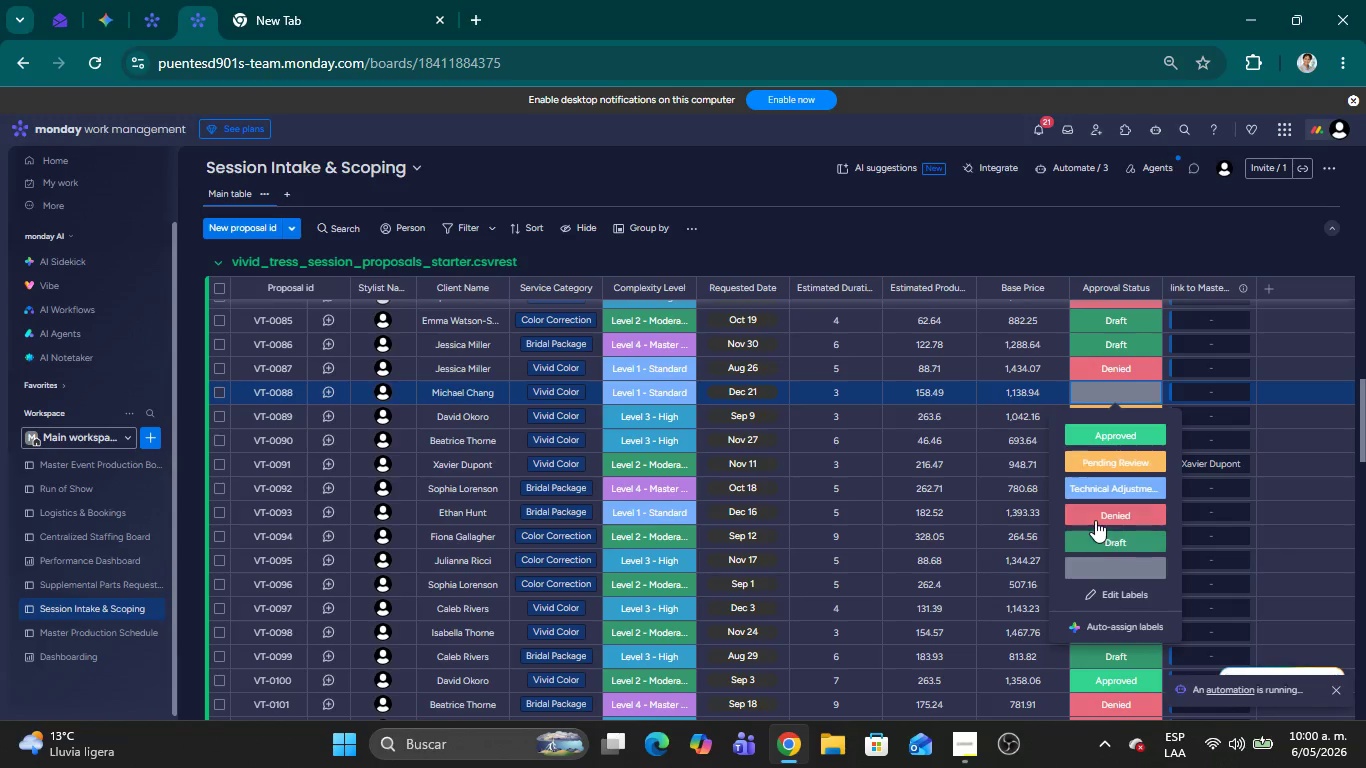 
left_click([1092, 491])
 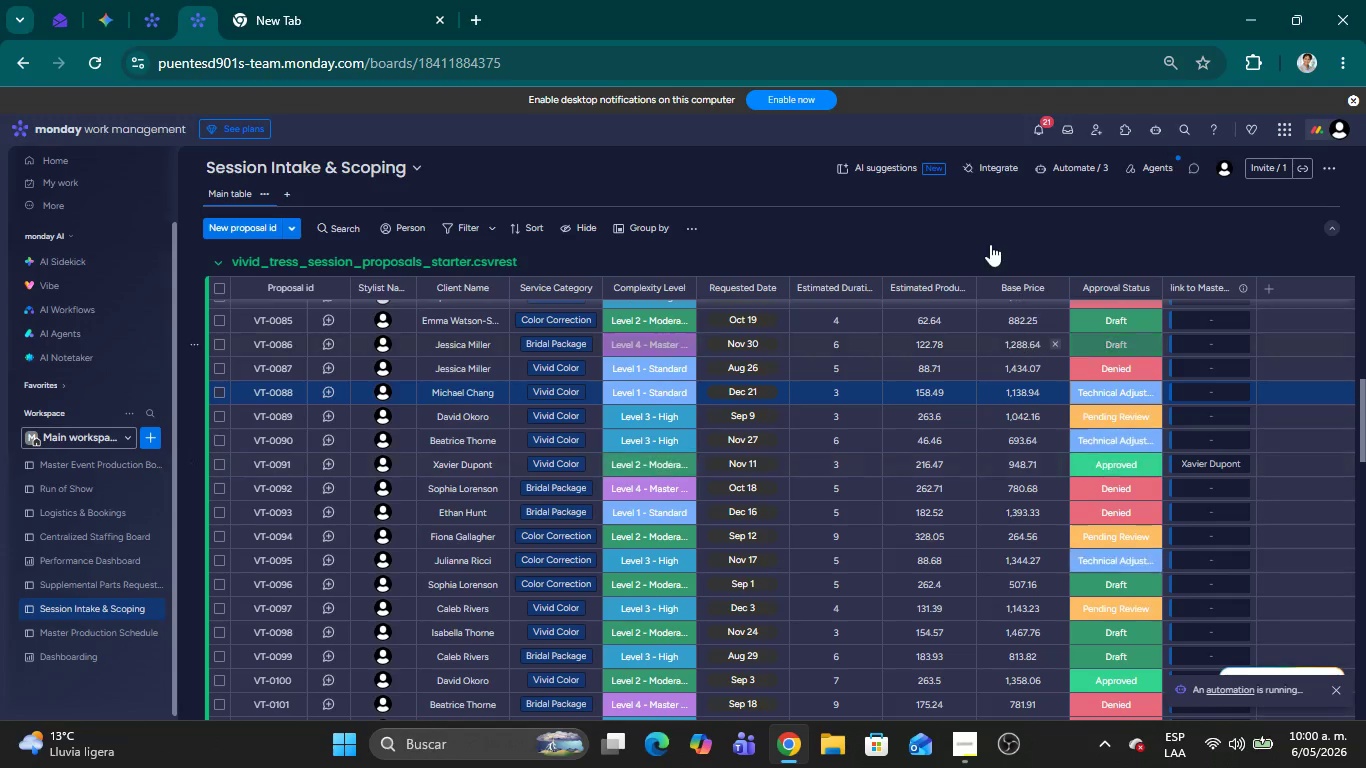 
left_click([980, 239])
 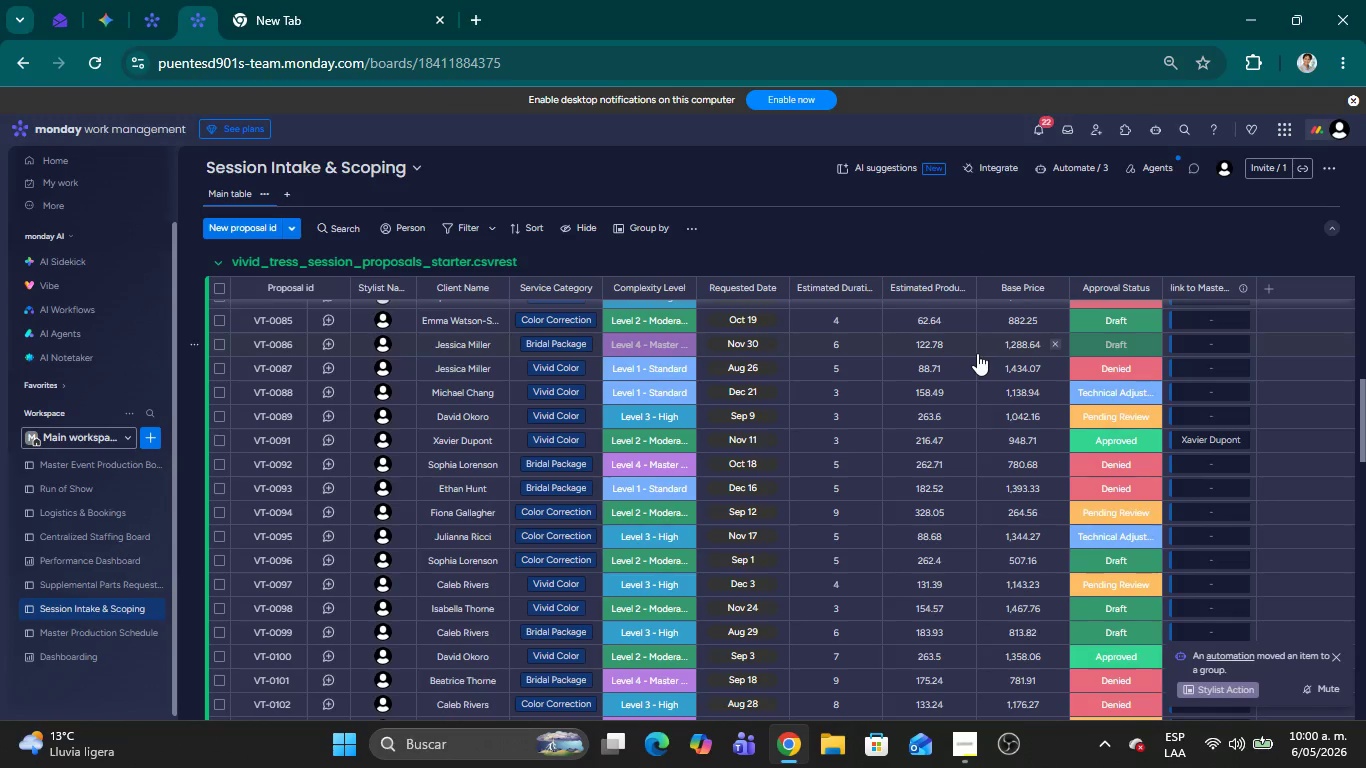 
wait(11.25)
 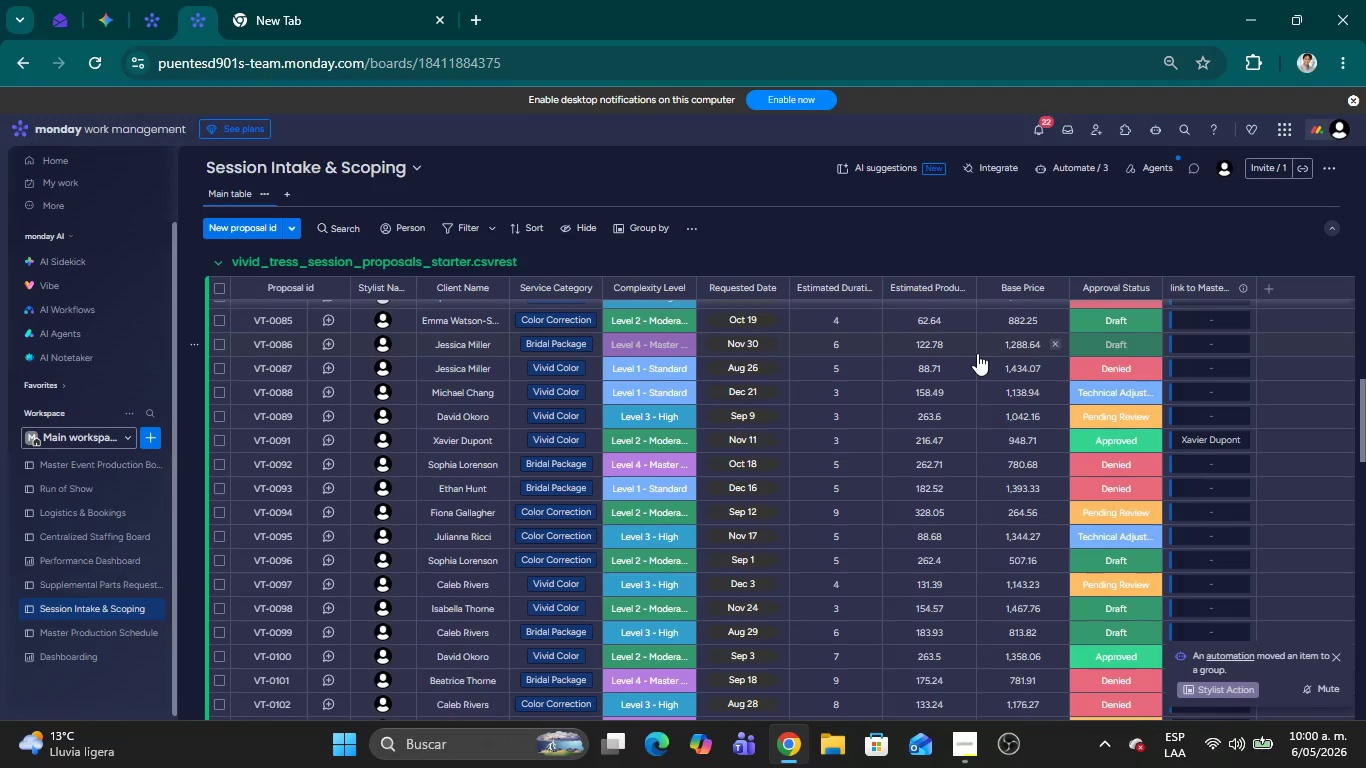 
scroll: coordinate [977, 532], scroll_direction: up, amount: 25.0
 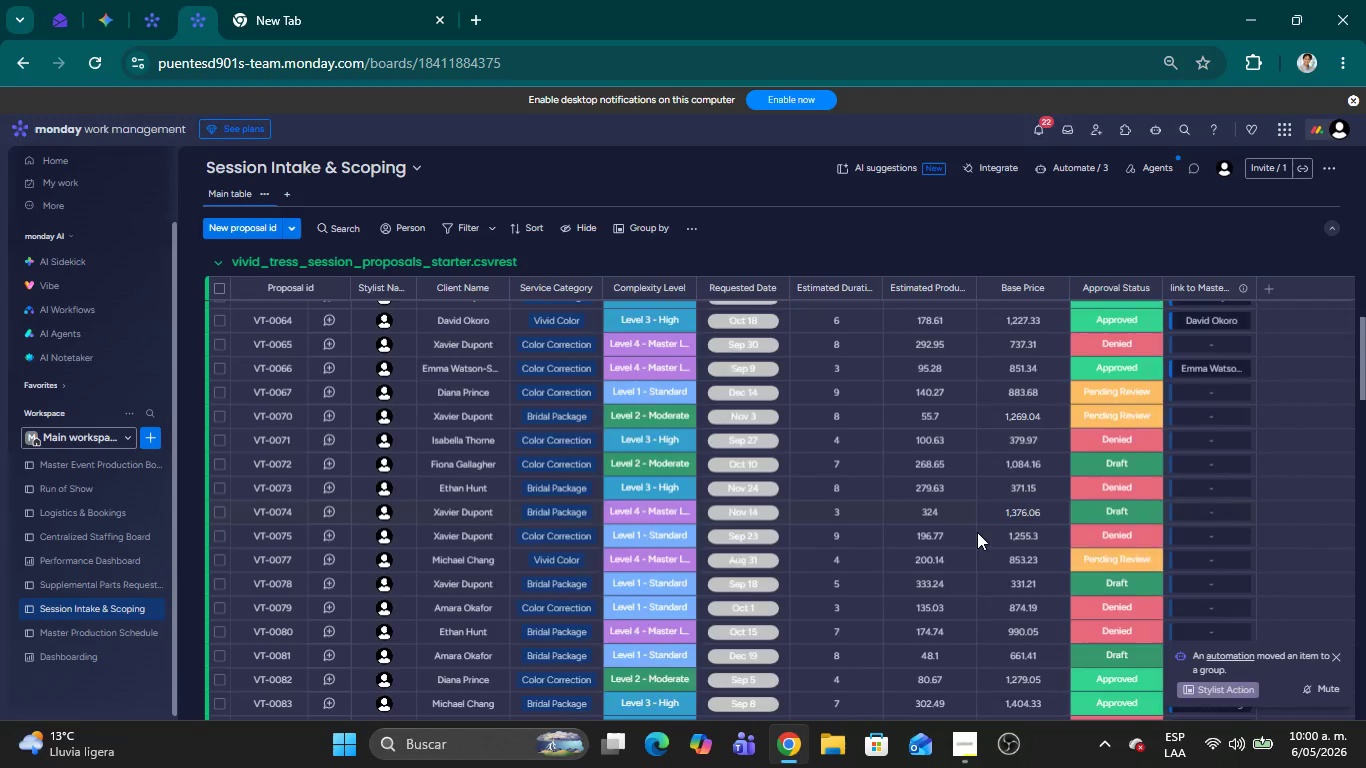 
scroll: coordinate [977, 532], scroll_direction: down, amount: 18.0
 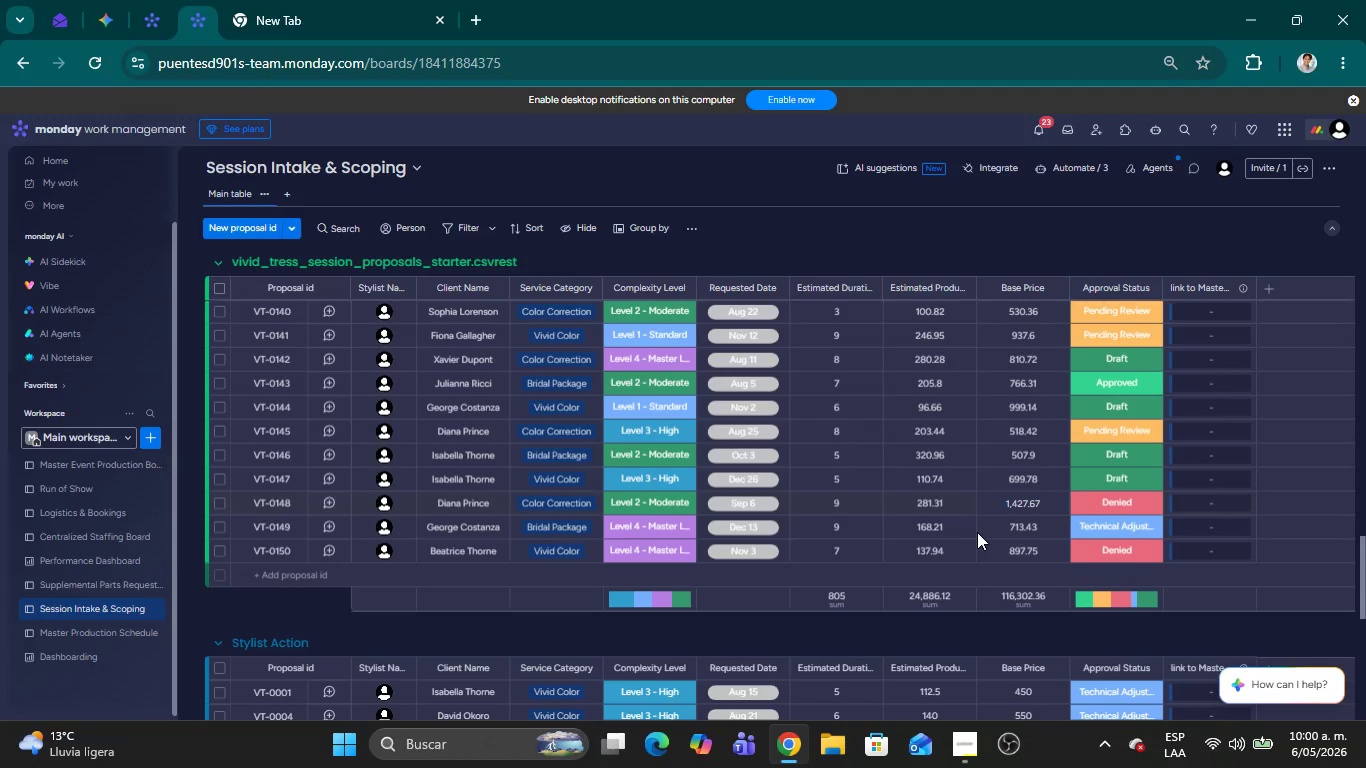 
scroll: coordinate [1002, 509], scroll_direction: up, amount: 38.0
 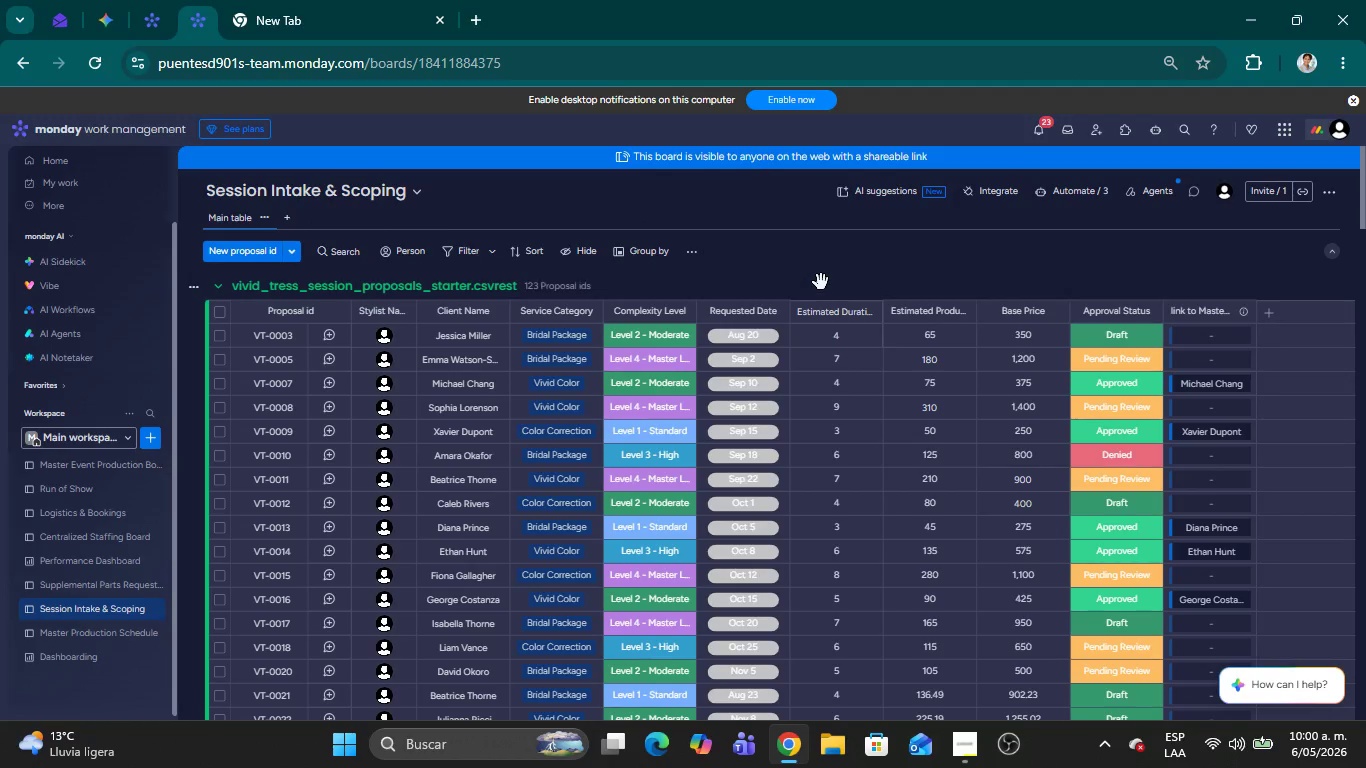 
left_click([821, 282])
 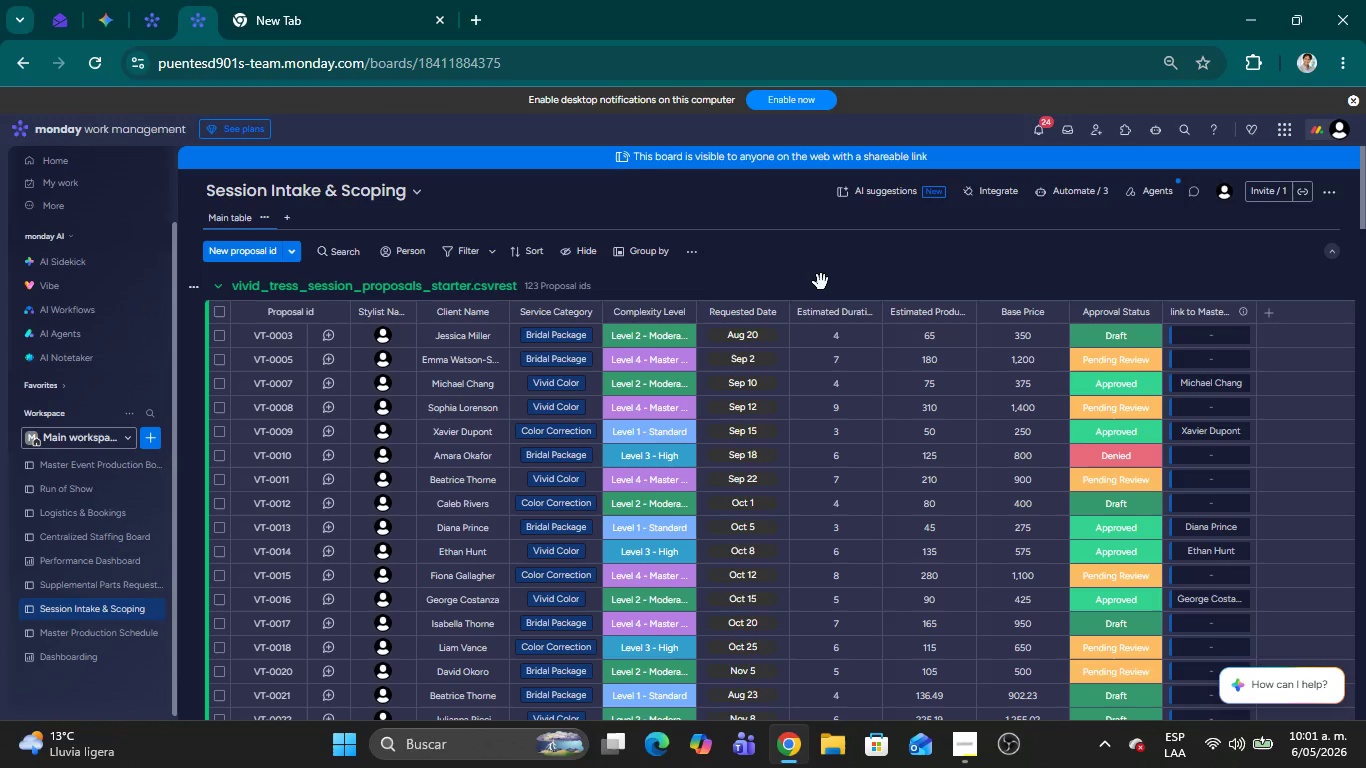 
wait(24.7)
 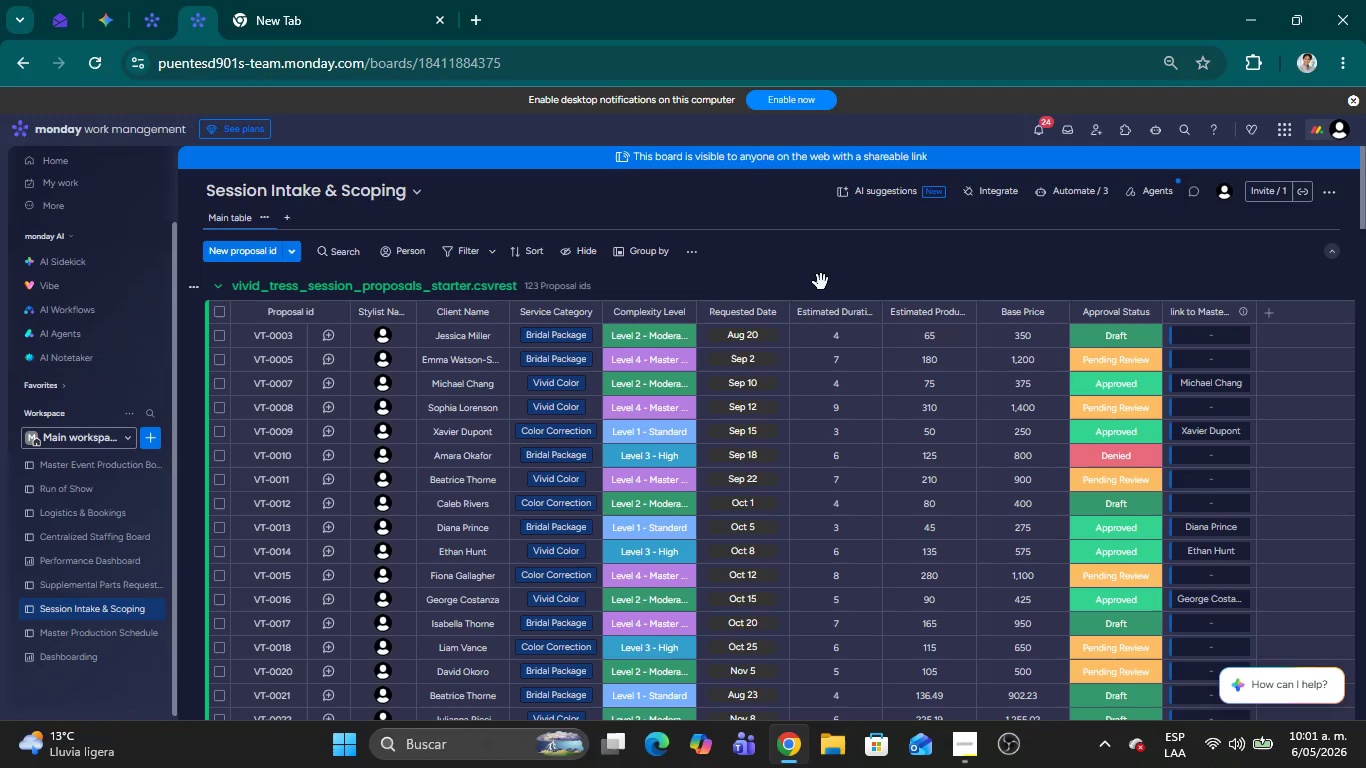 
scroll: coordinate [857, 383], scroll_direction: down, amount: 38.0
 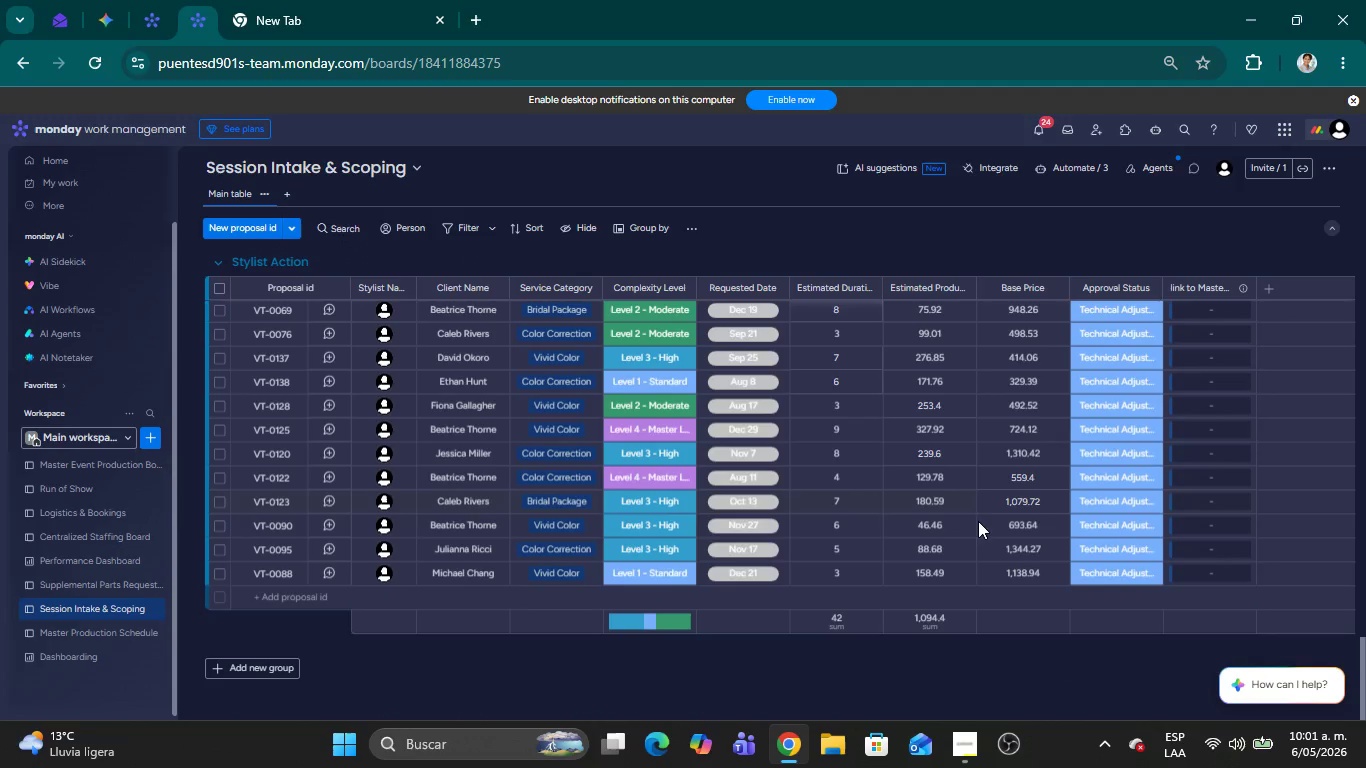 
scroll: coordinate [982, 517], scroll_direction: up, amount: 5.0
 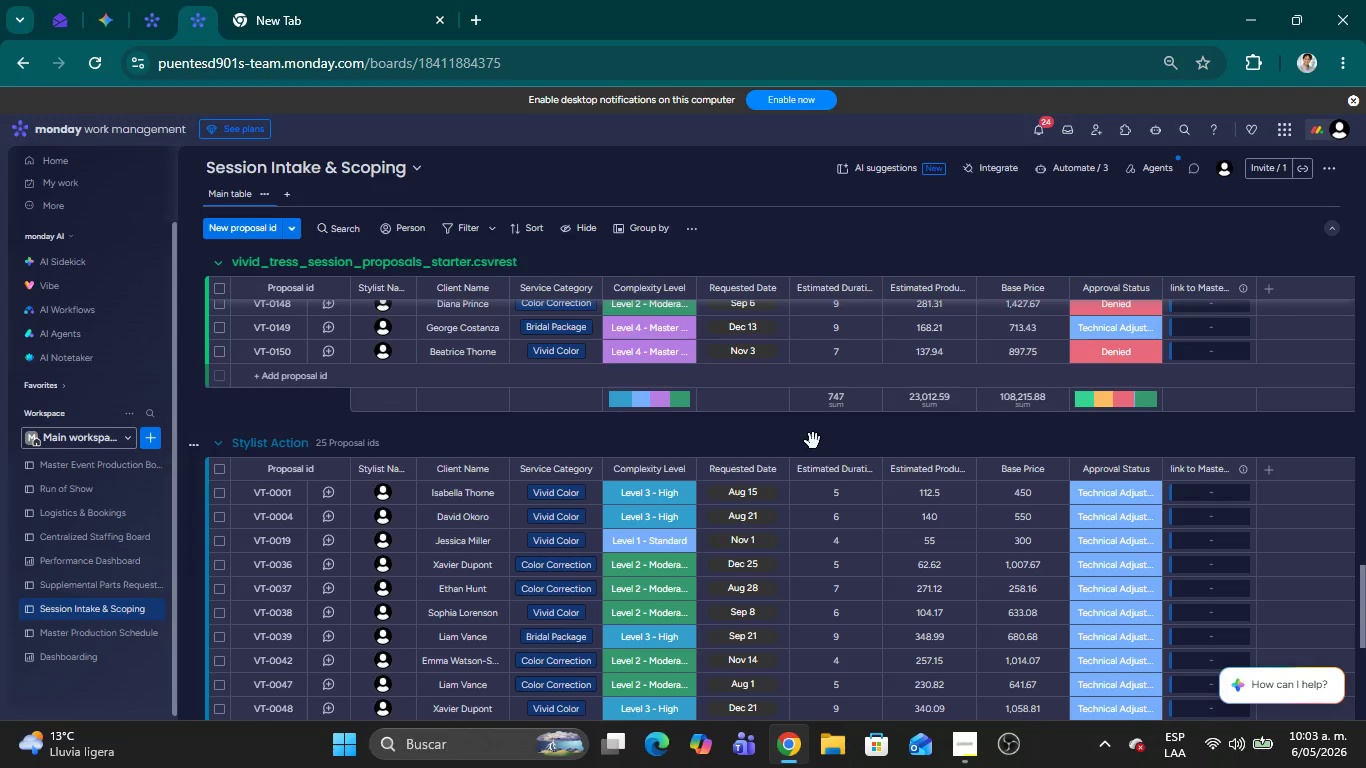 
wait(165.77)
 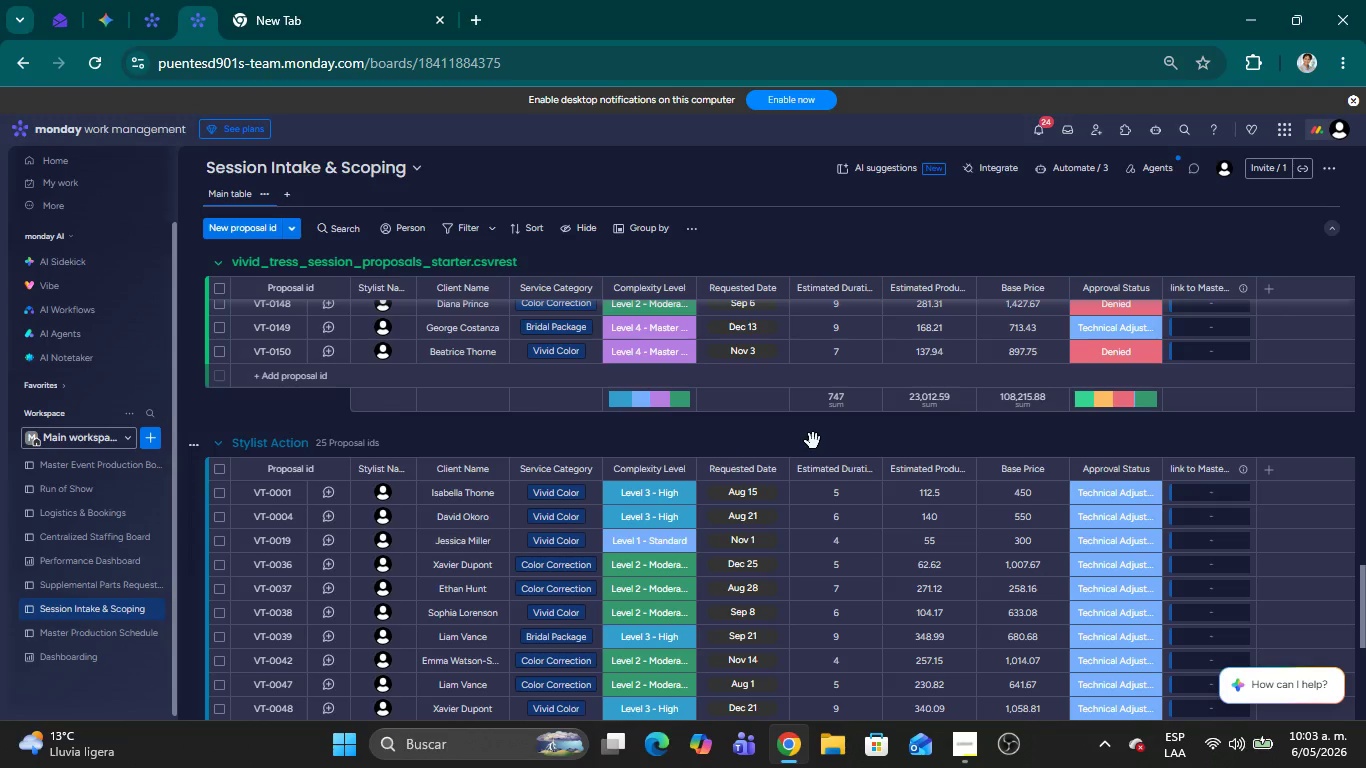 
left_click([654, 492])
 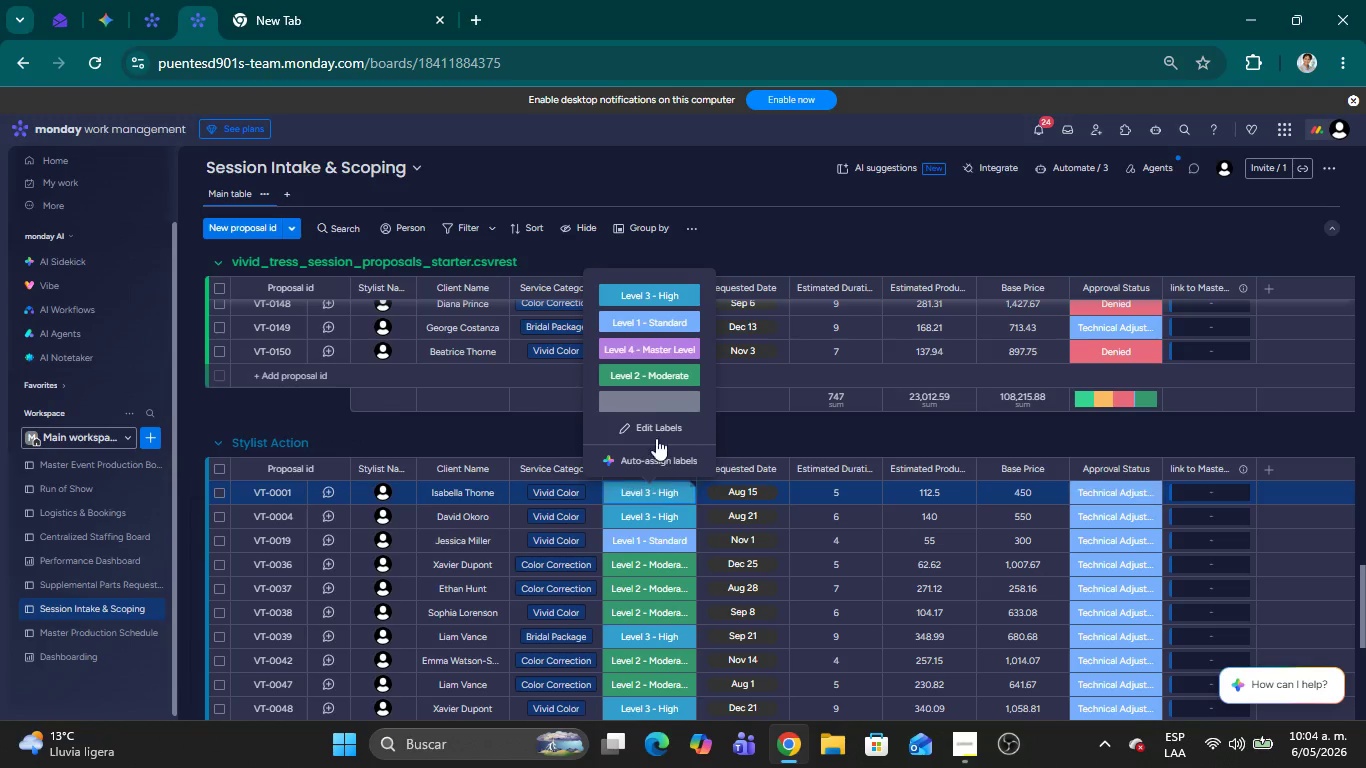 
left_click([644, 401])
 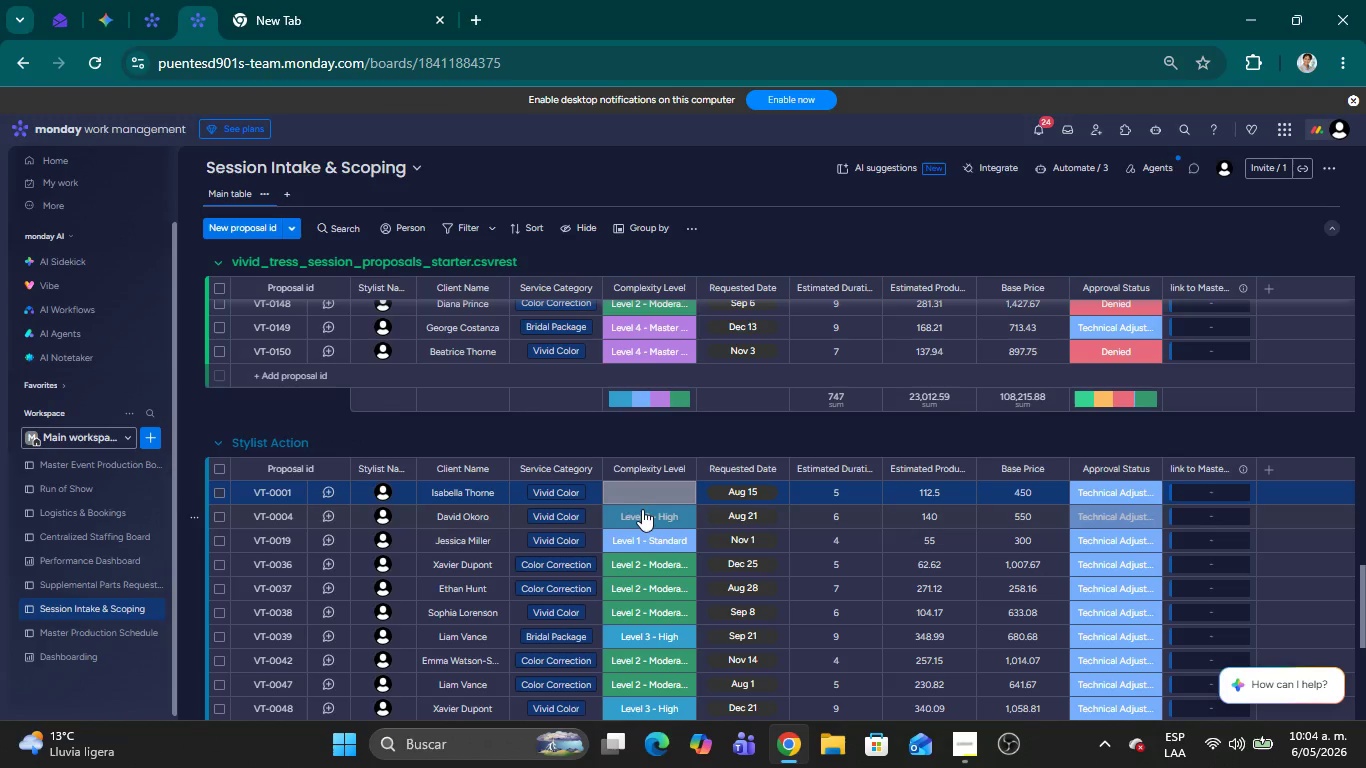 
left_click([644, 521])
 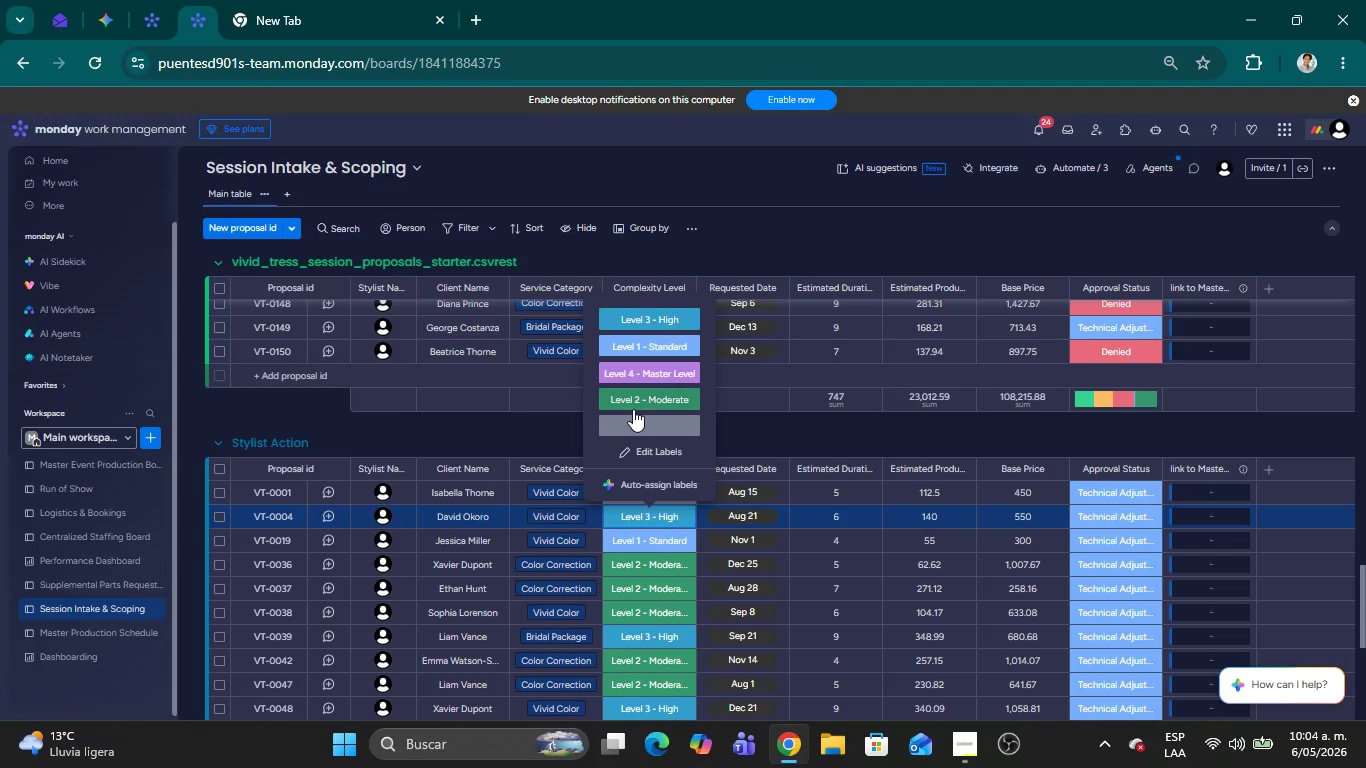 
left_click([632, 422])
 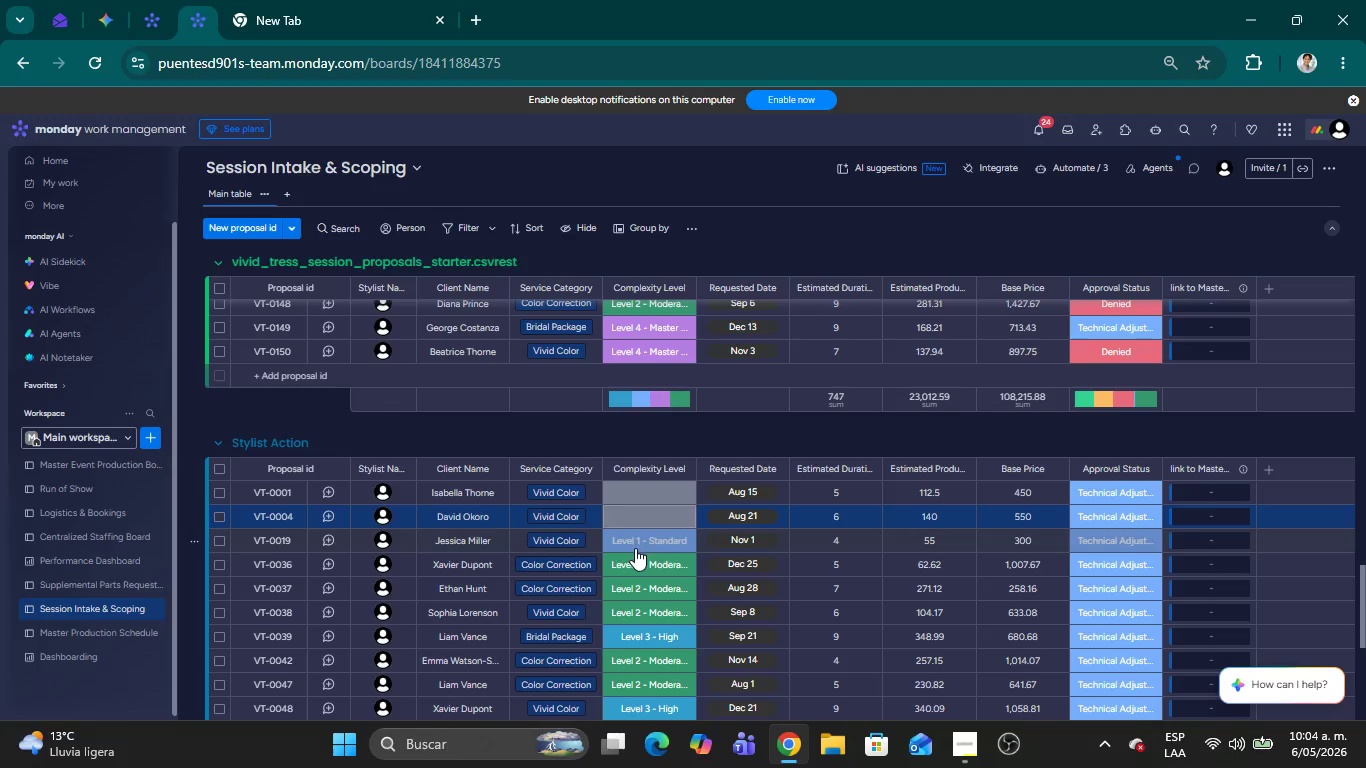 
left_click([635, 548])
 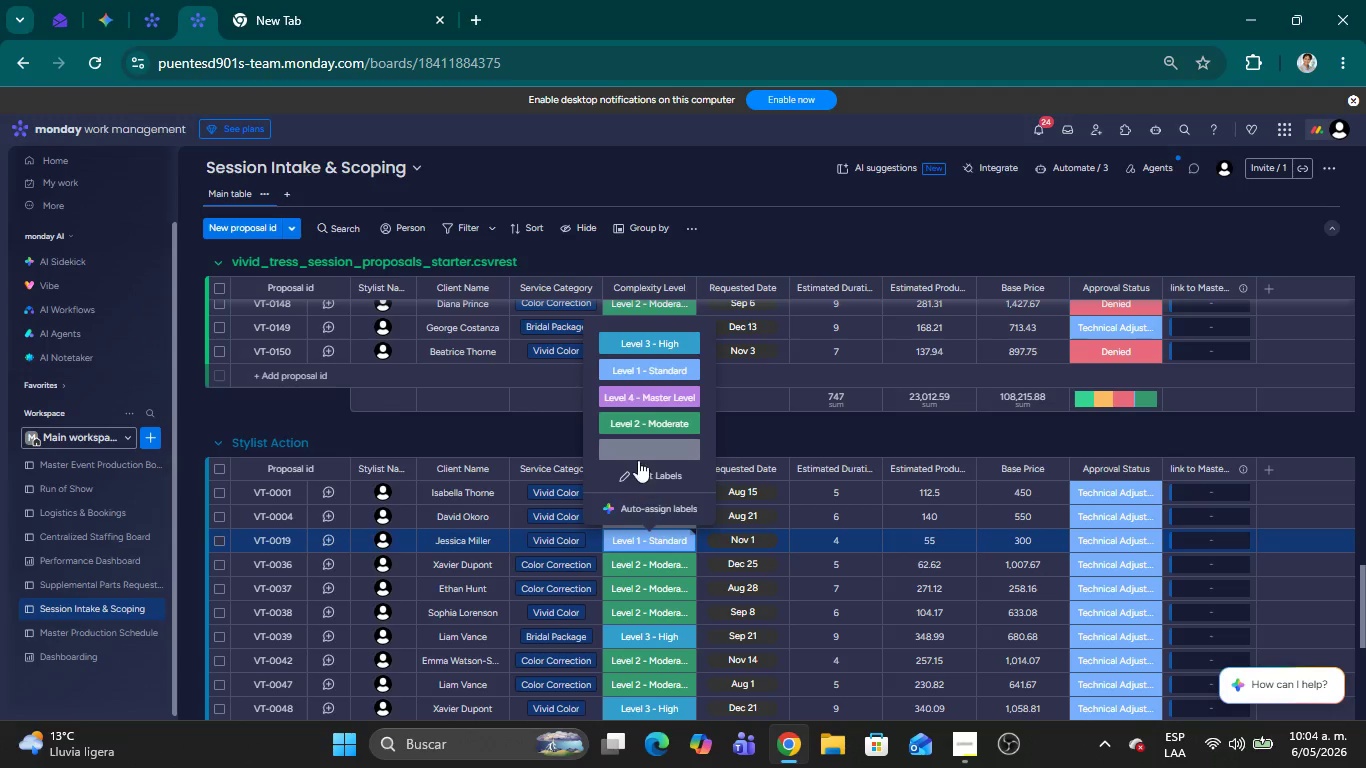 
left_click([635, 446])
 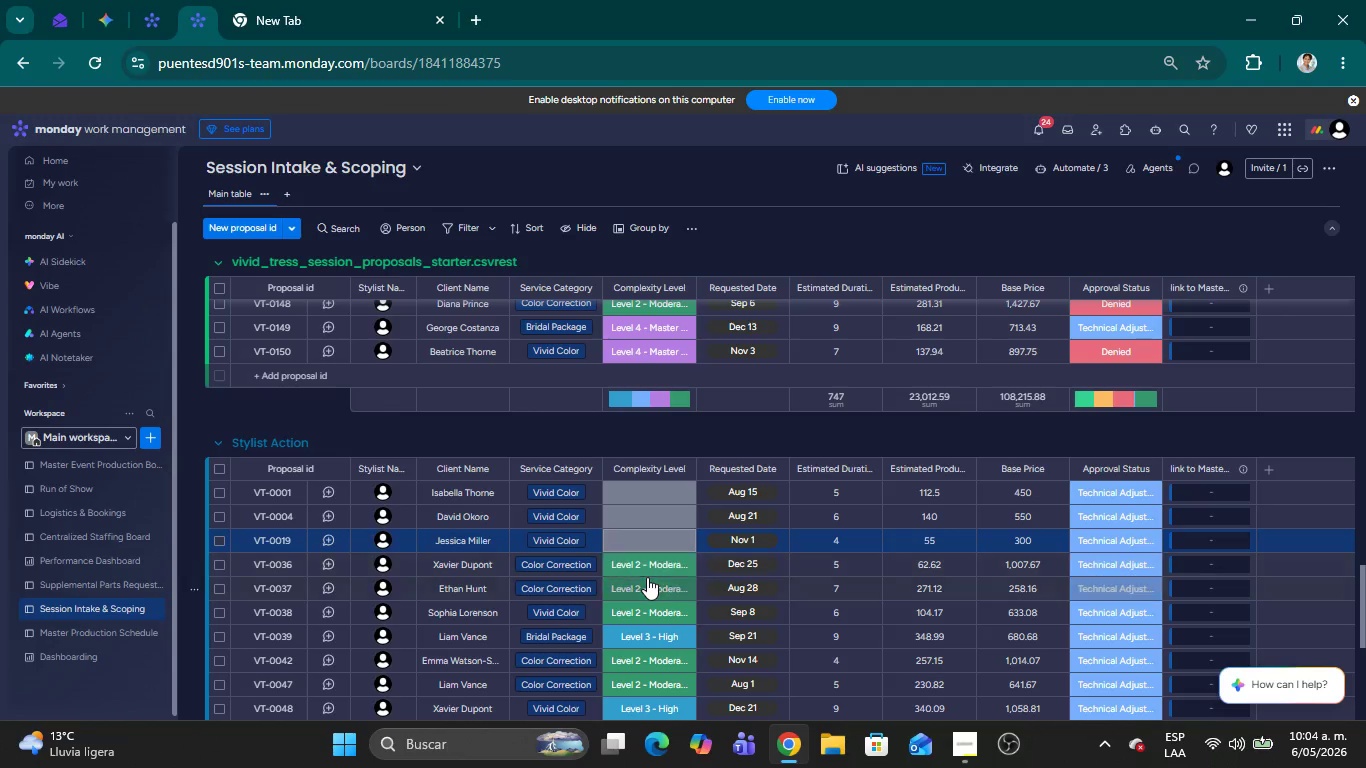 
left_click([639, 565])
 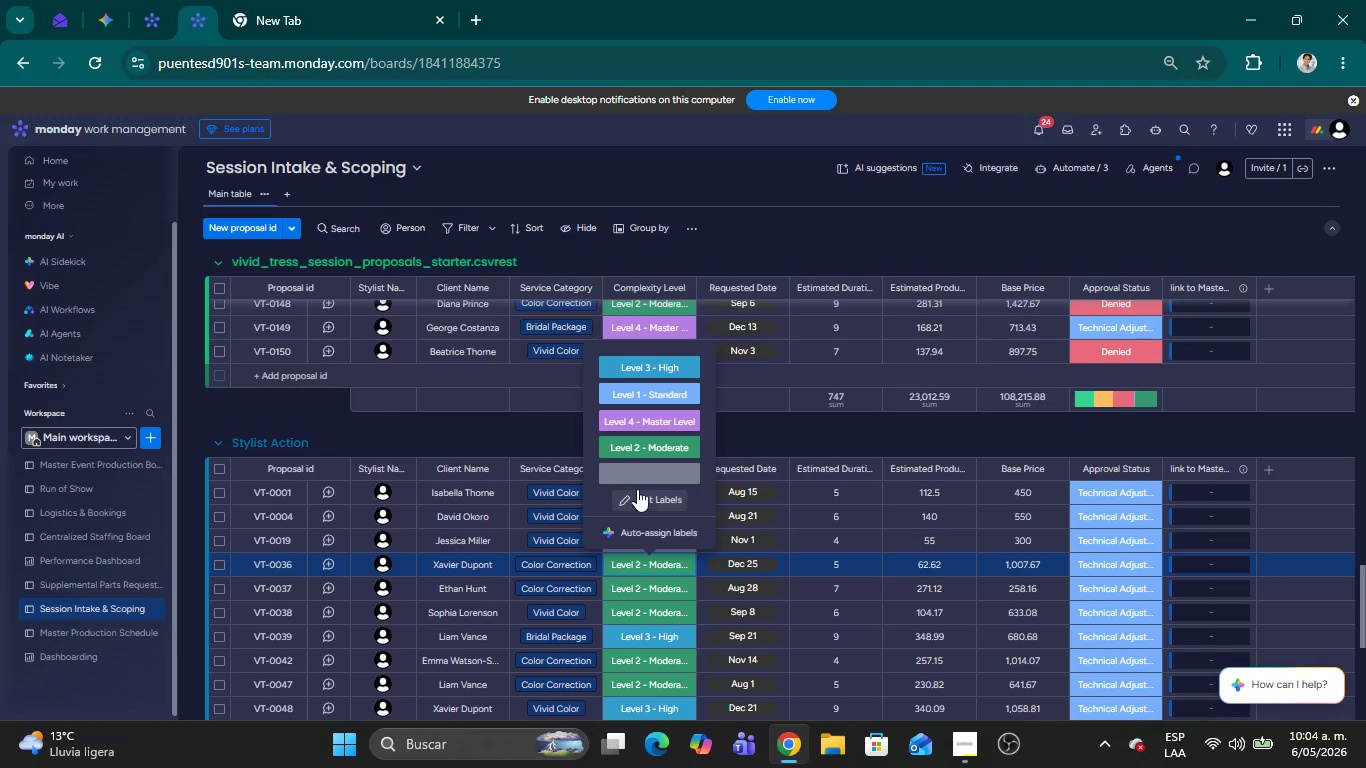 
left_click([626, 474])
 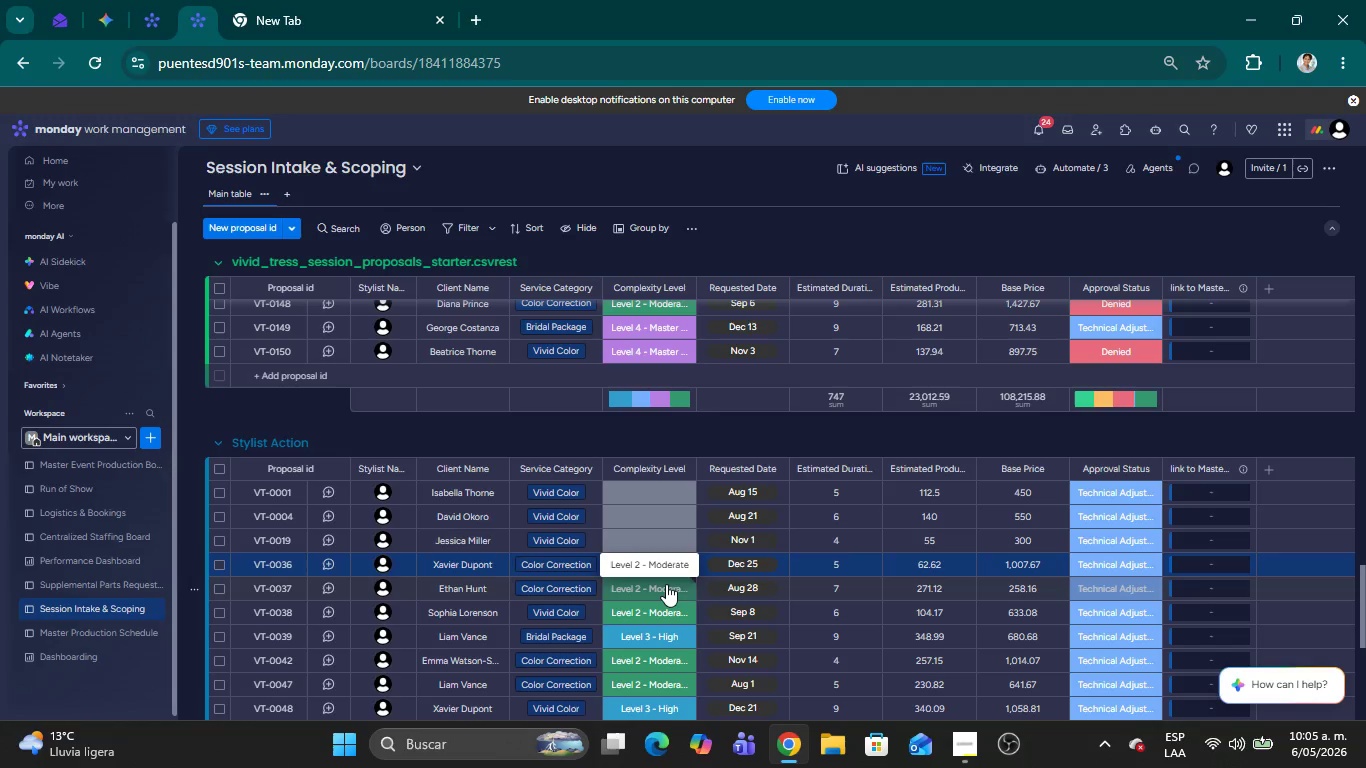 
wait(87.45)
 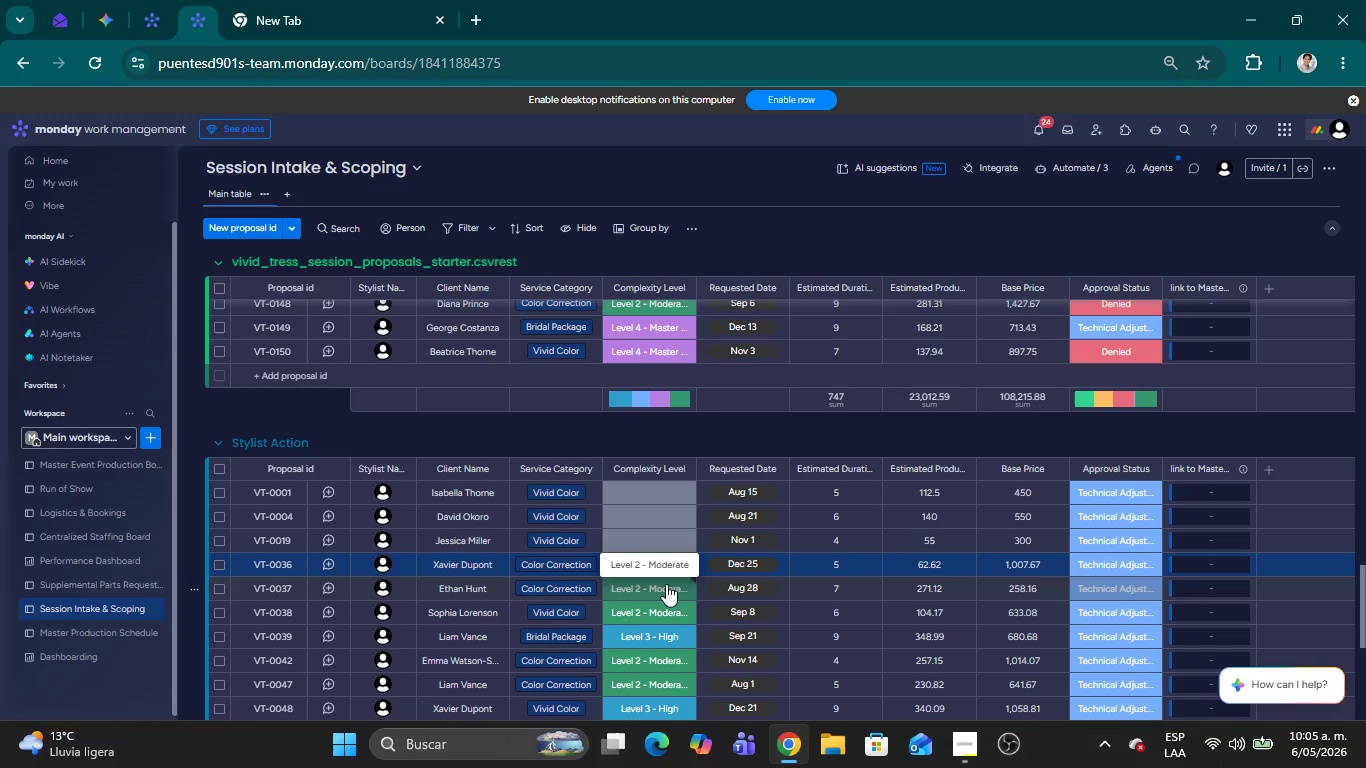 
left_click([631, 587])
 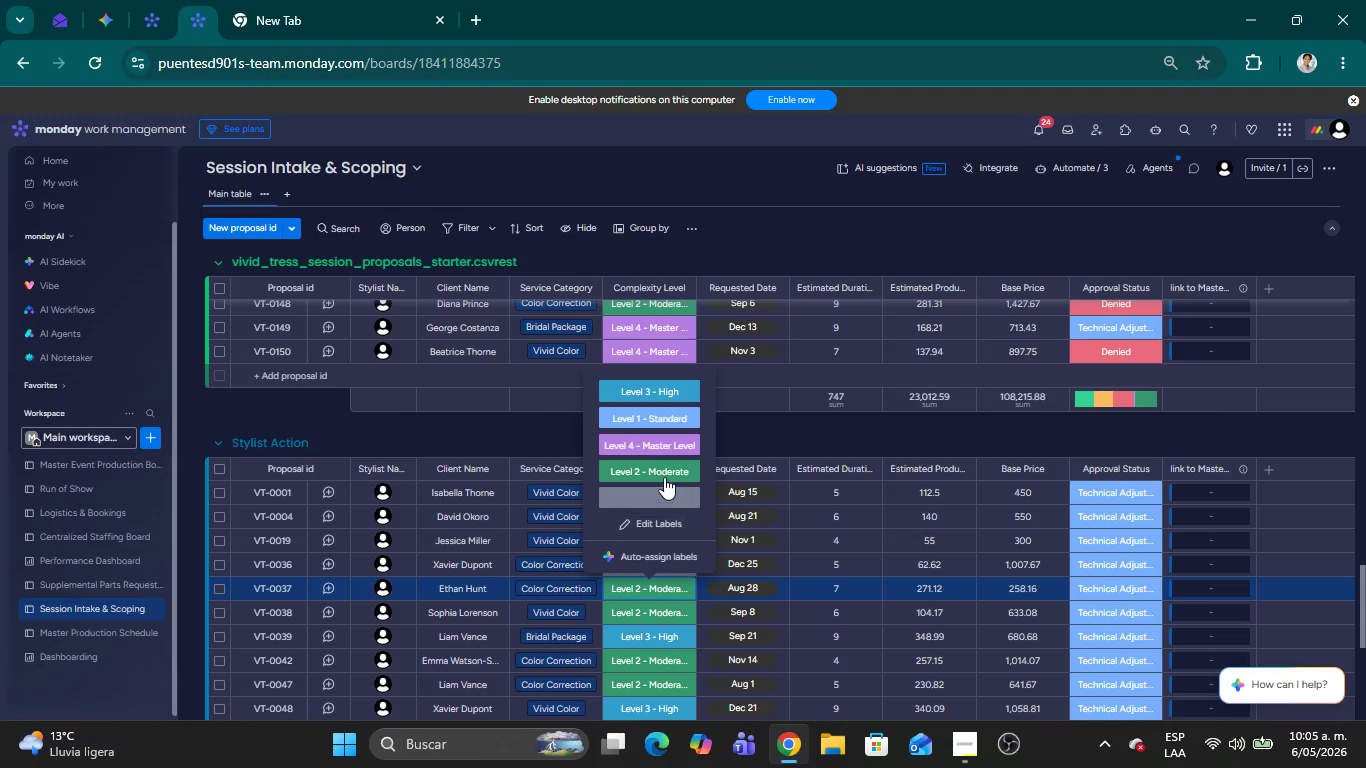 
left_click([648, 500])
 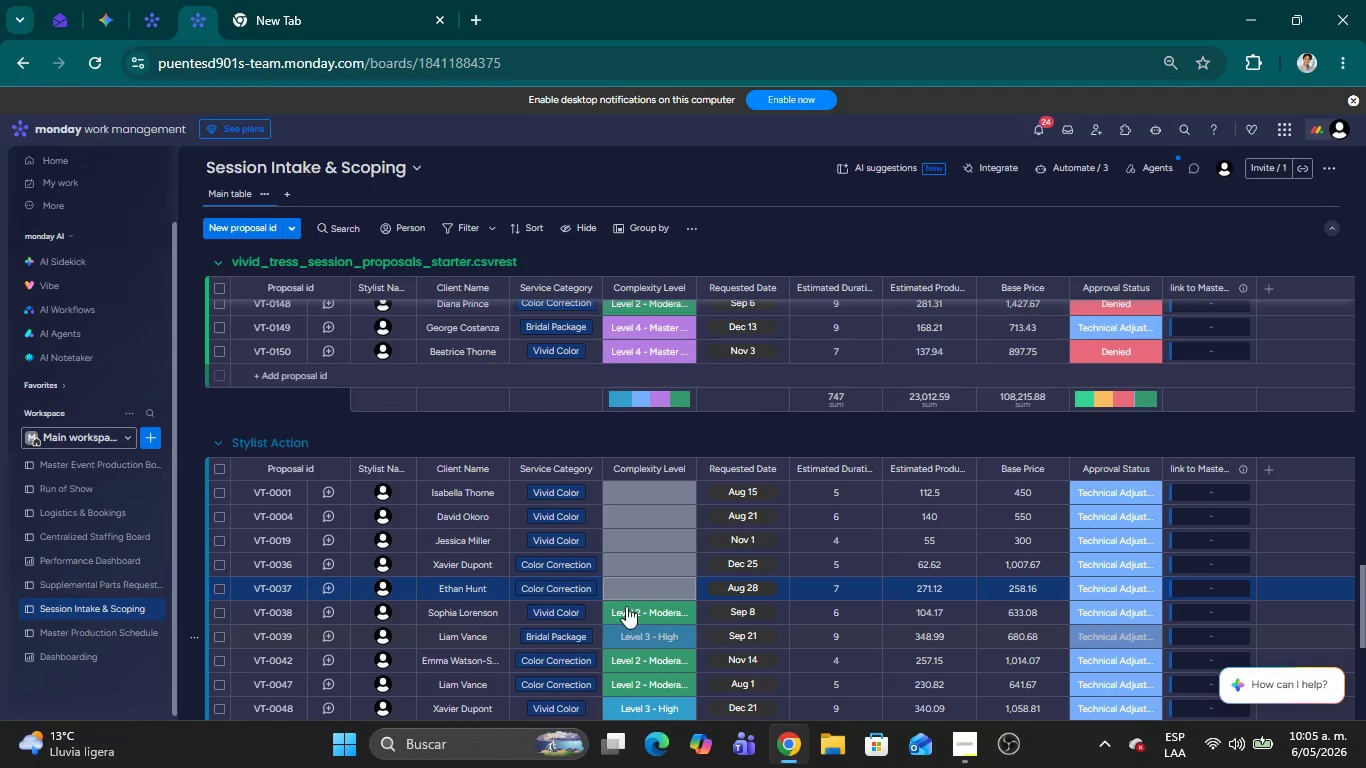 
left_click([627, 606])
 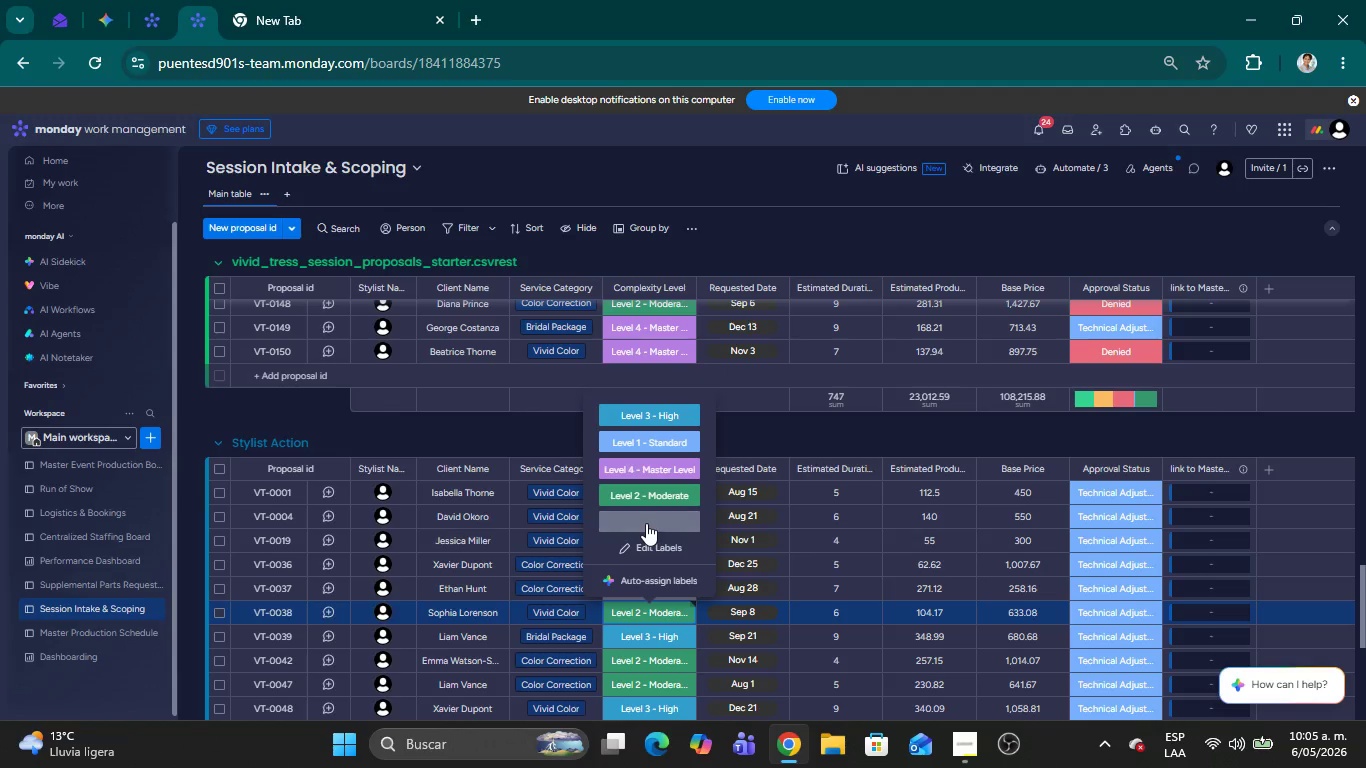 
left_click([646, 523])
 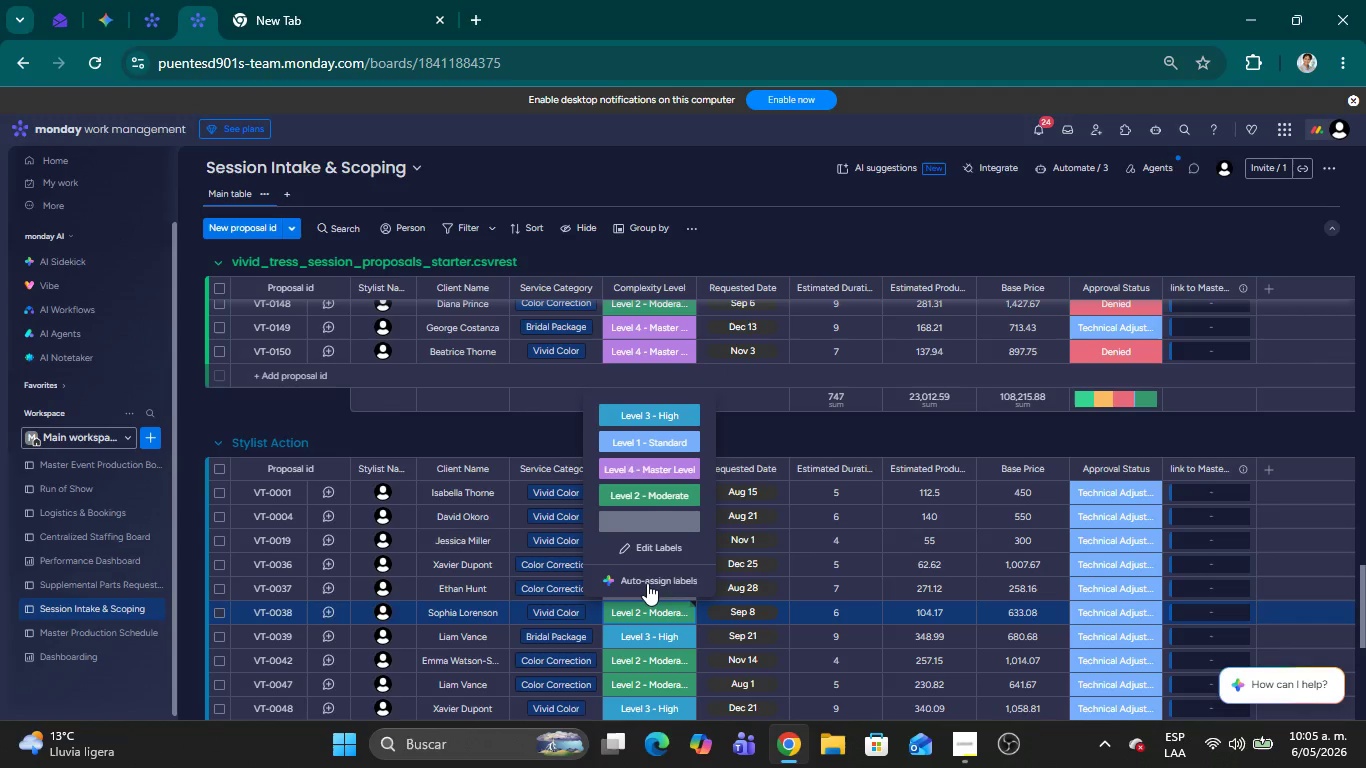 
scroll: coordinate [647, 583], scroll_direction: down, amount: 1.0
 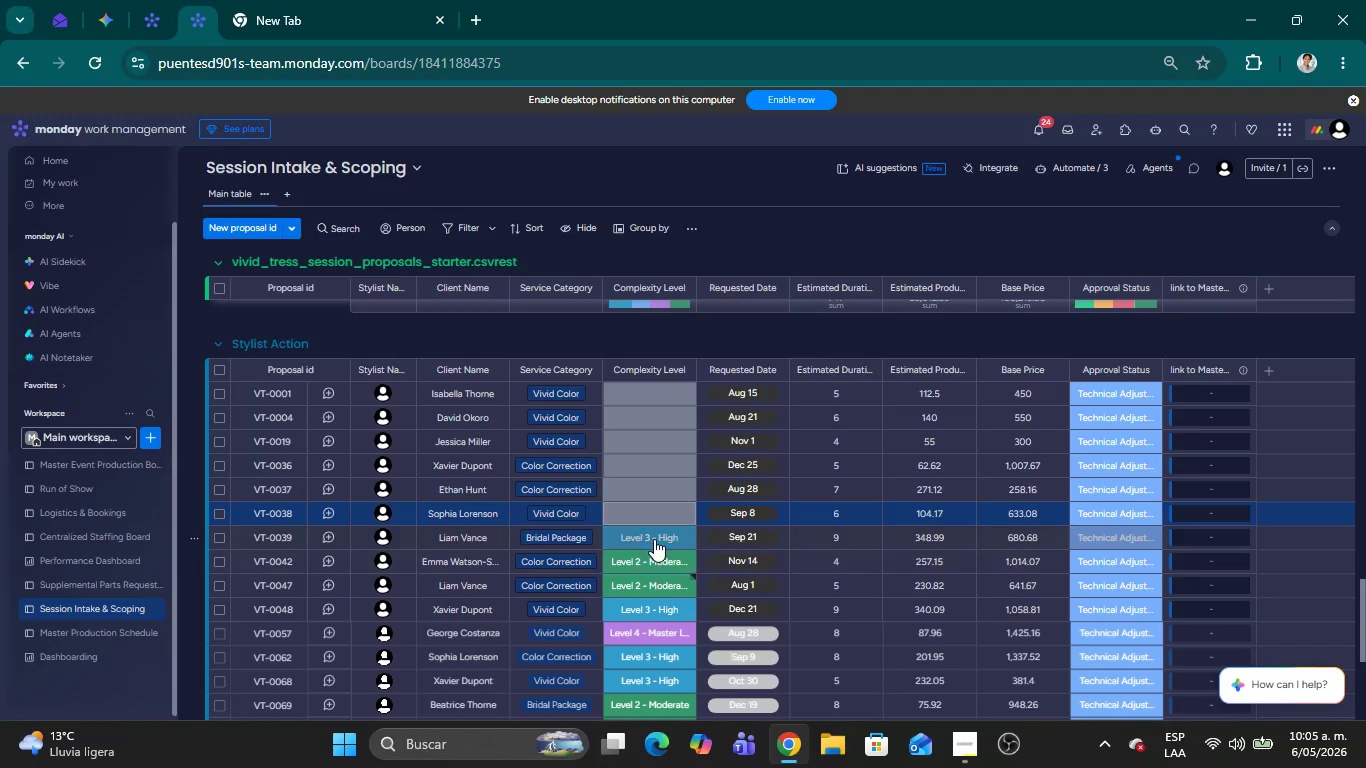 
left_click([653, 535])
 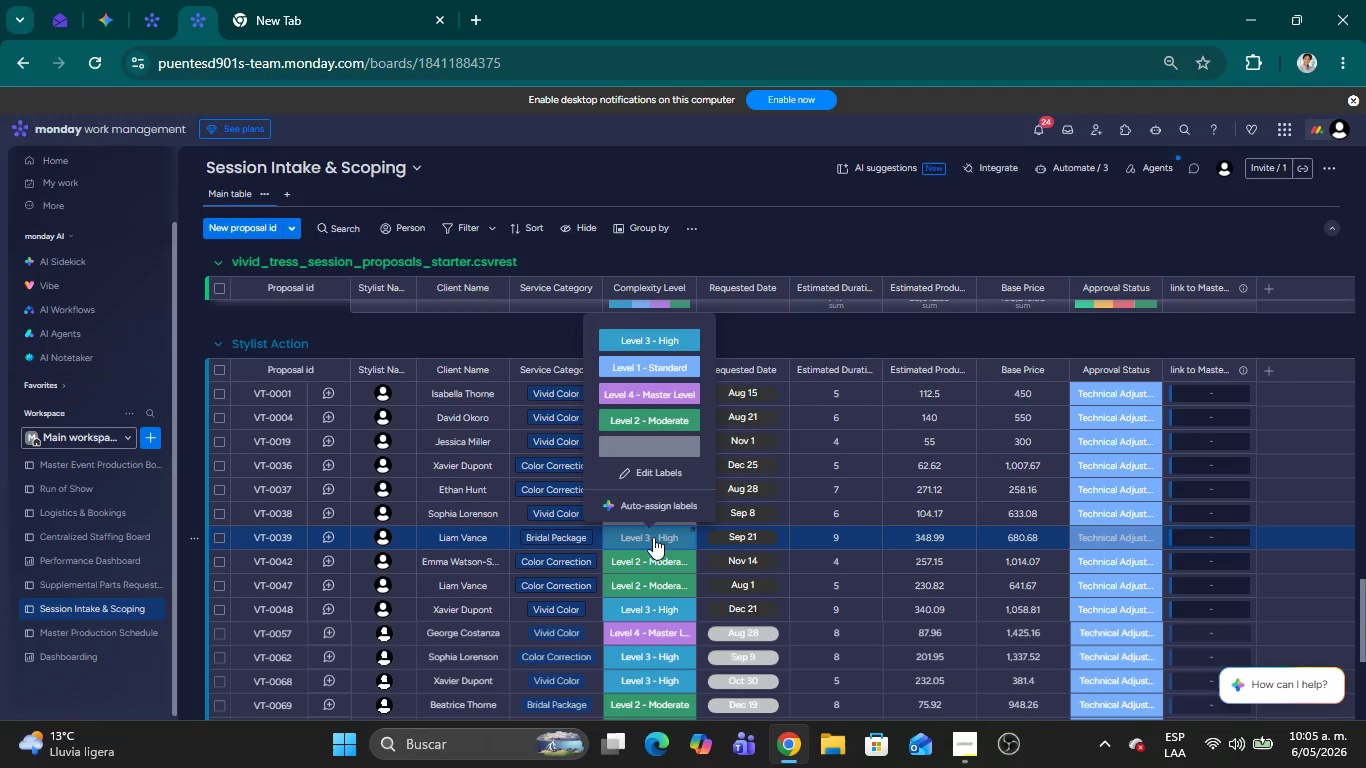 
left_click([623, 448])
 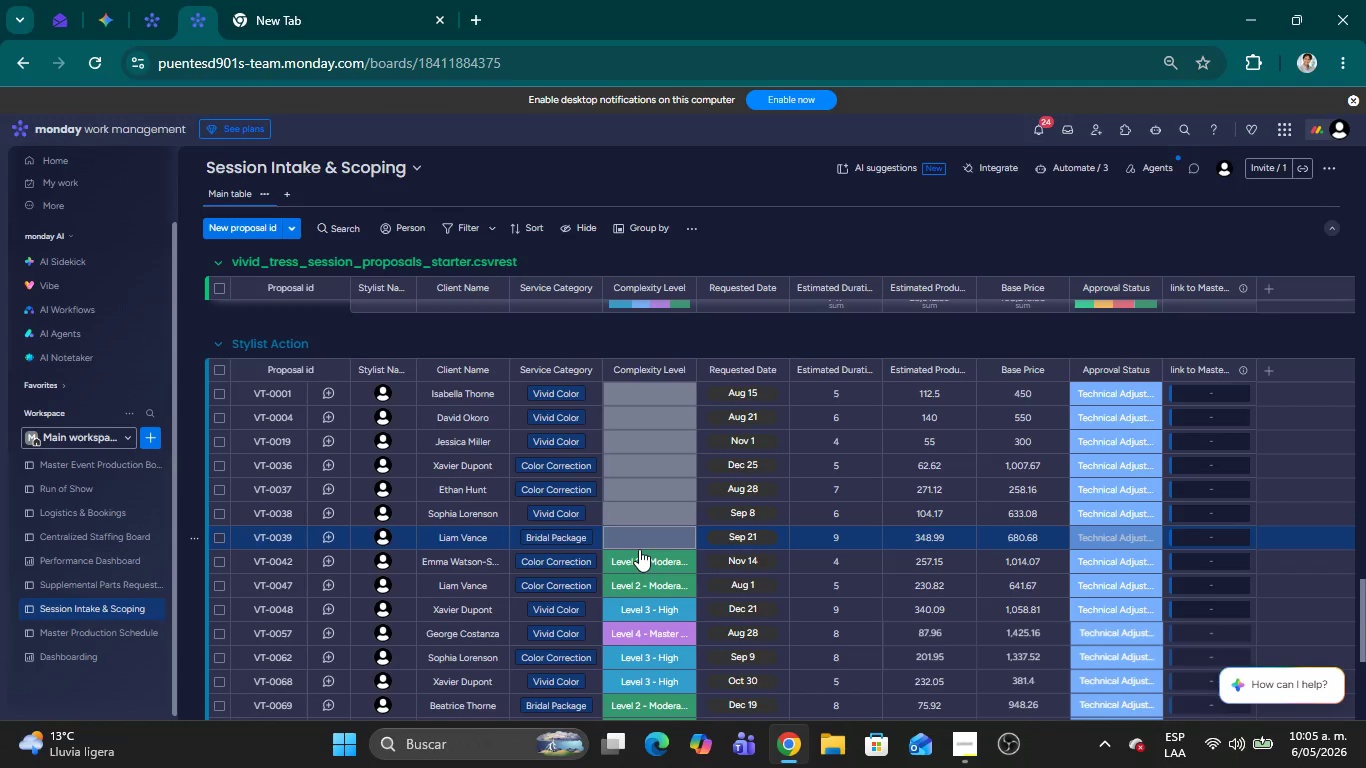 
left_click([640, 557])
 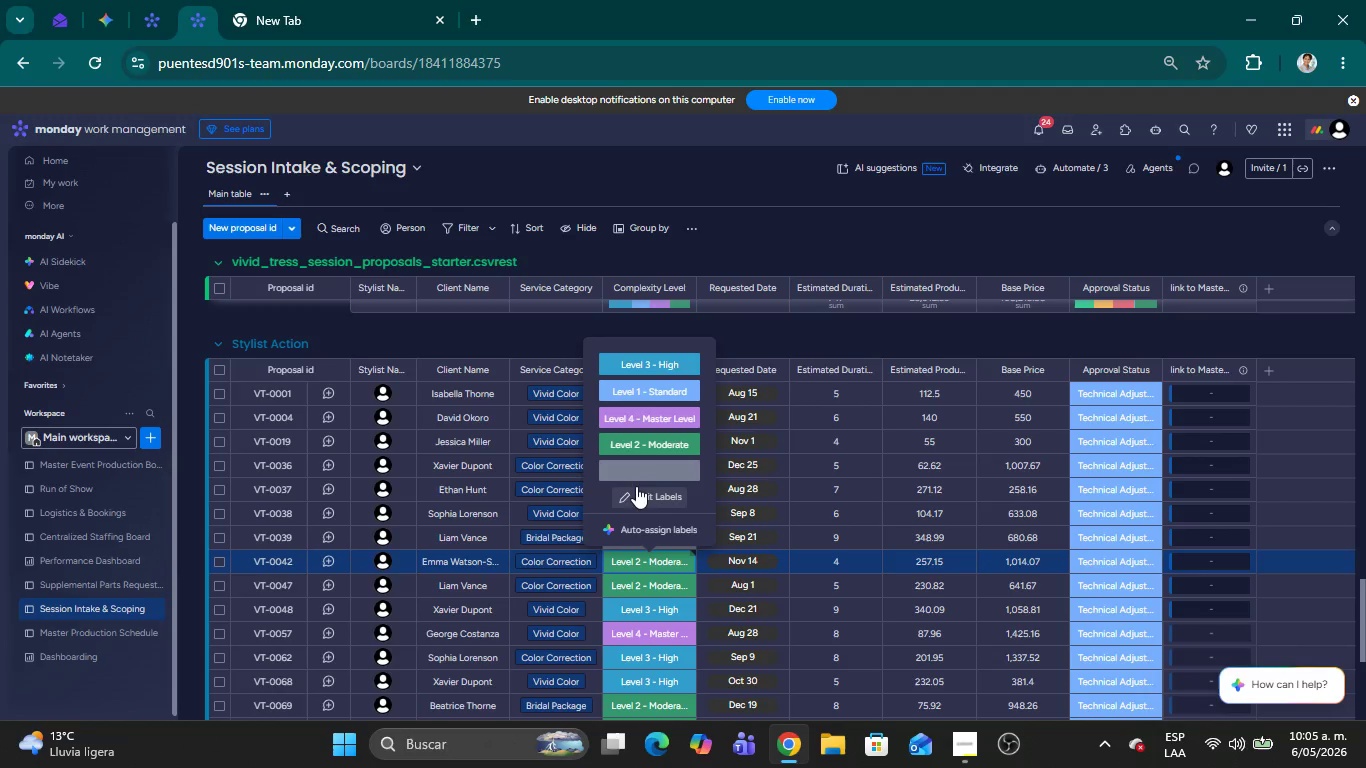 
left_click([629, 469])
 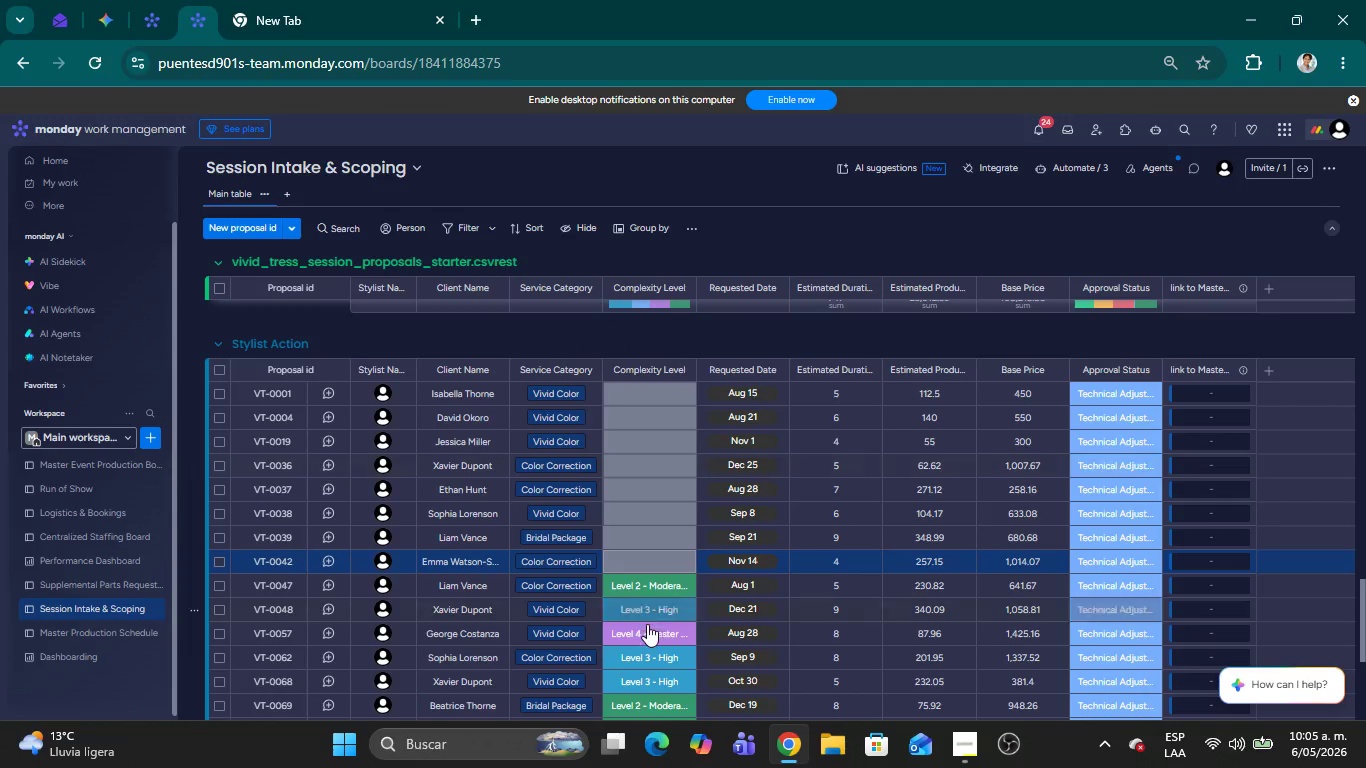 
scroll: coordinate [650, 621], scroll_direction: down, amount: 1.0
 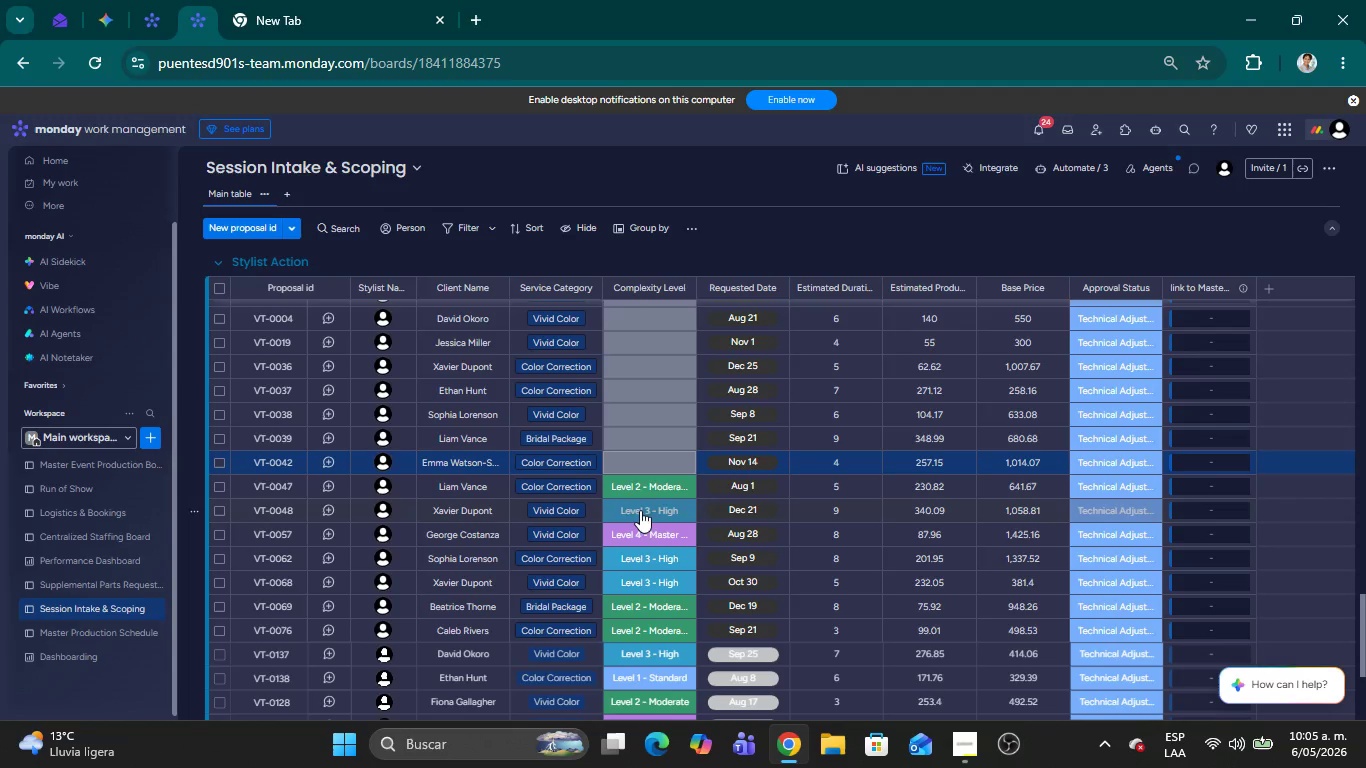 
left_click([633, 487])
 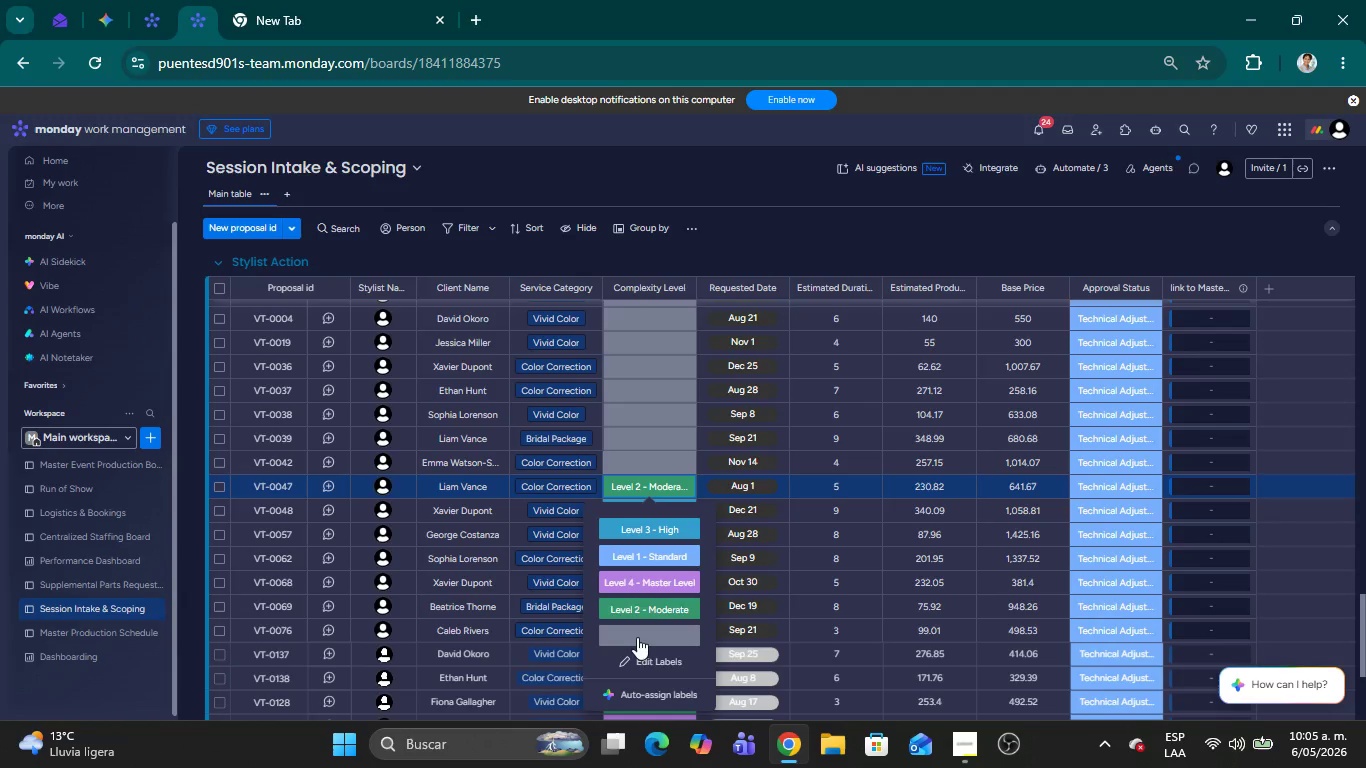 
left_click([643, 637])
 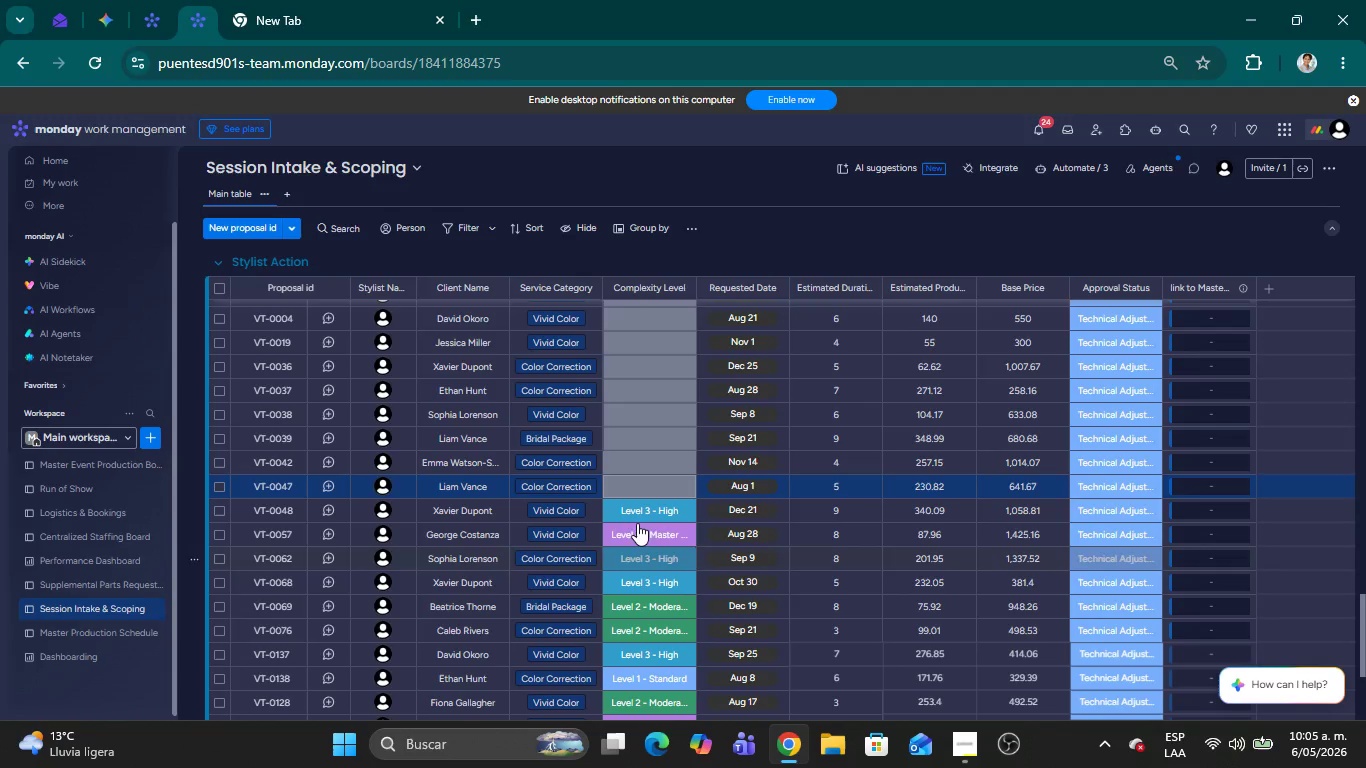 
left_click([631, 509])
 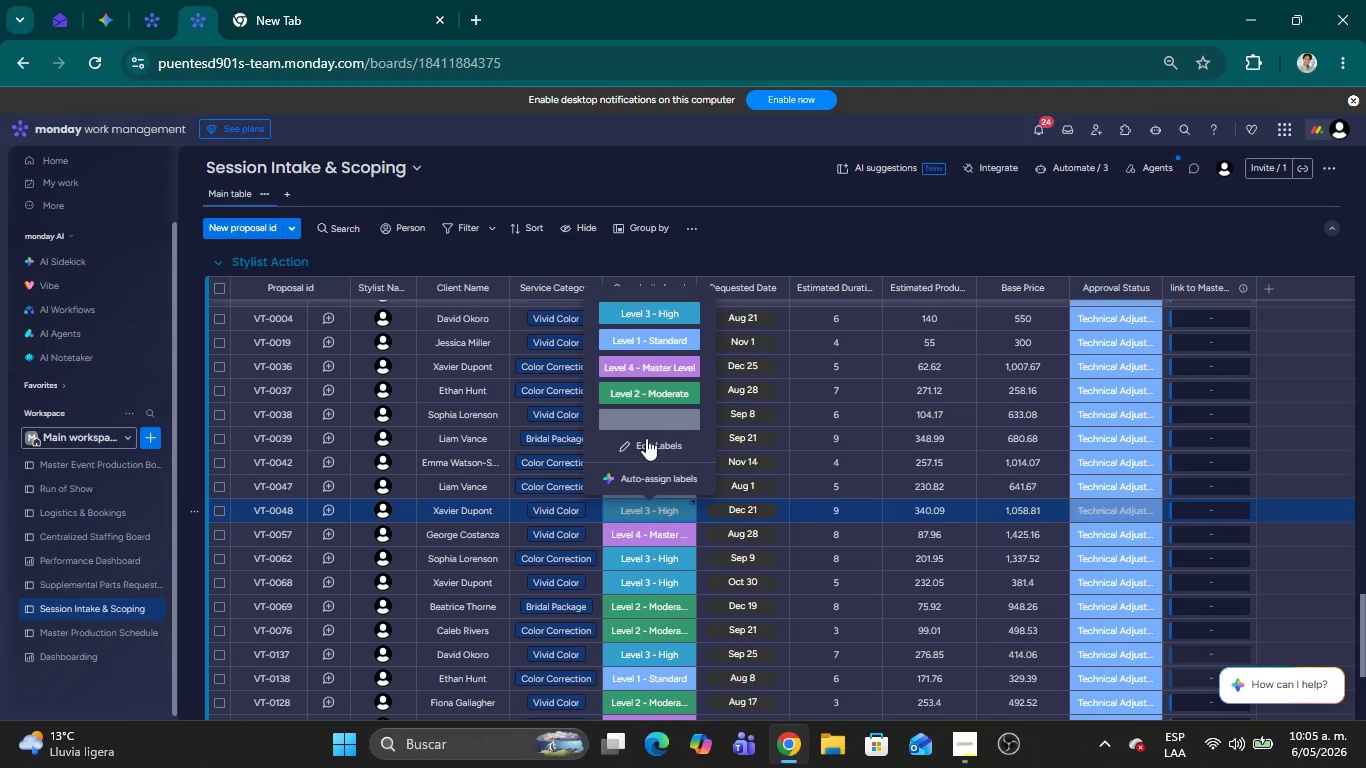 
left_click([639, 425])
 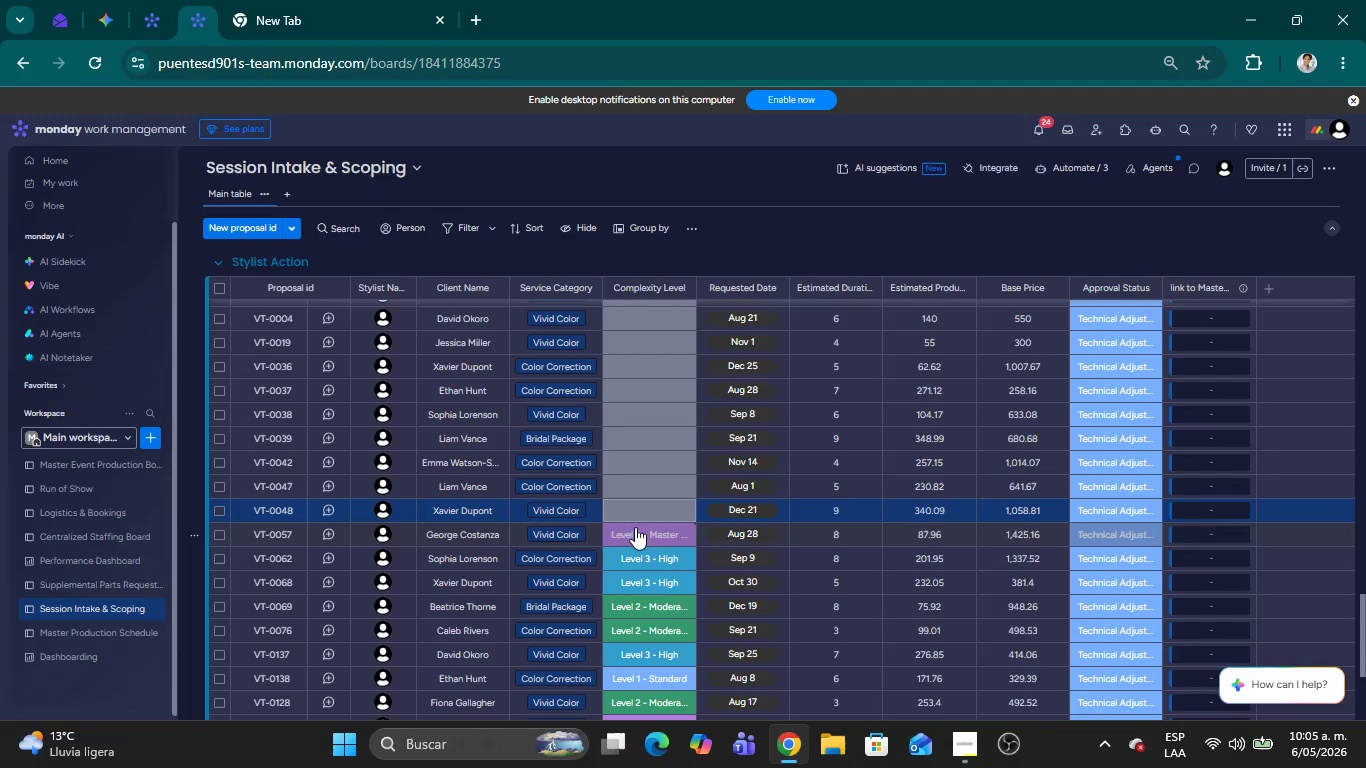 
left_click([626, 533])
 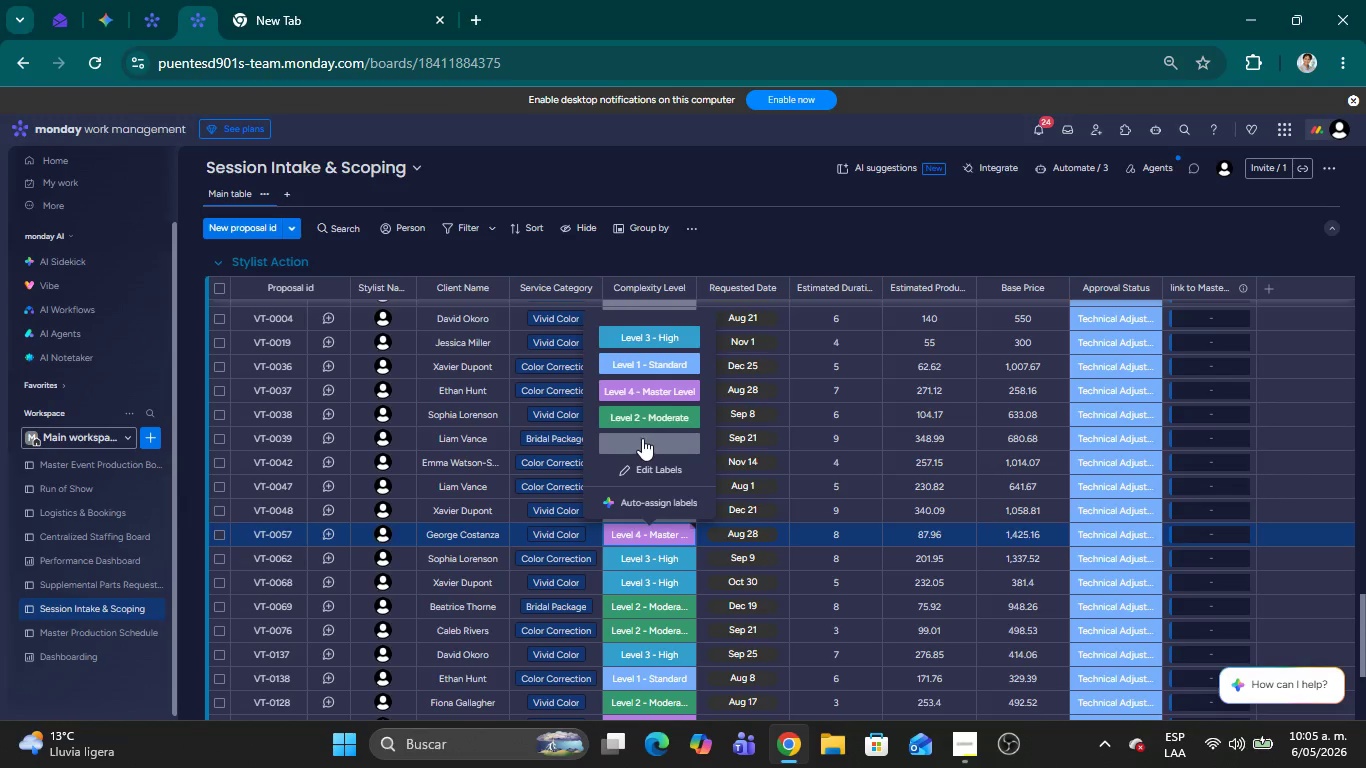 
left_click([644, 441])
 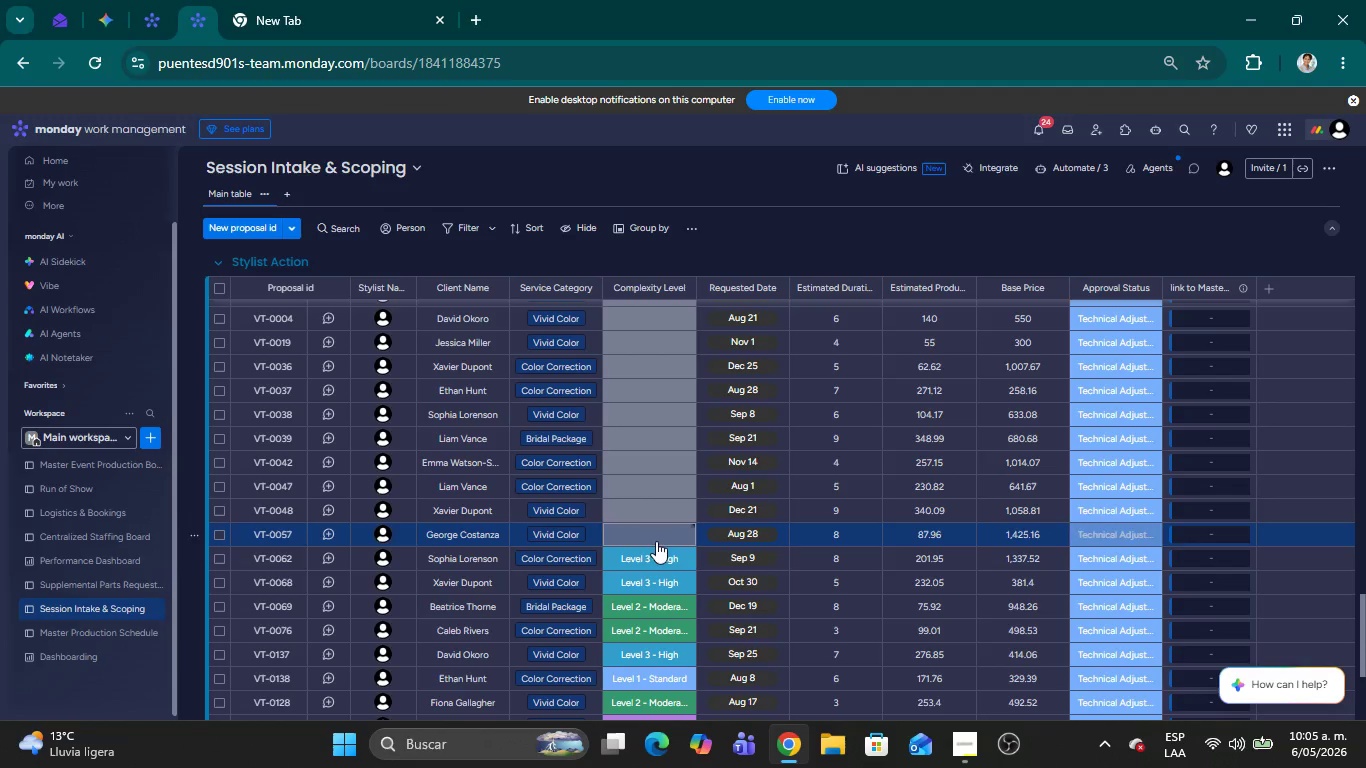 
left_click([652, 551])
 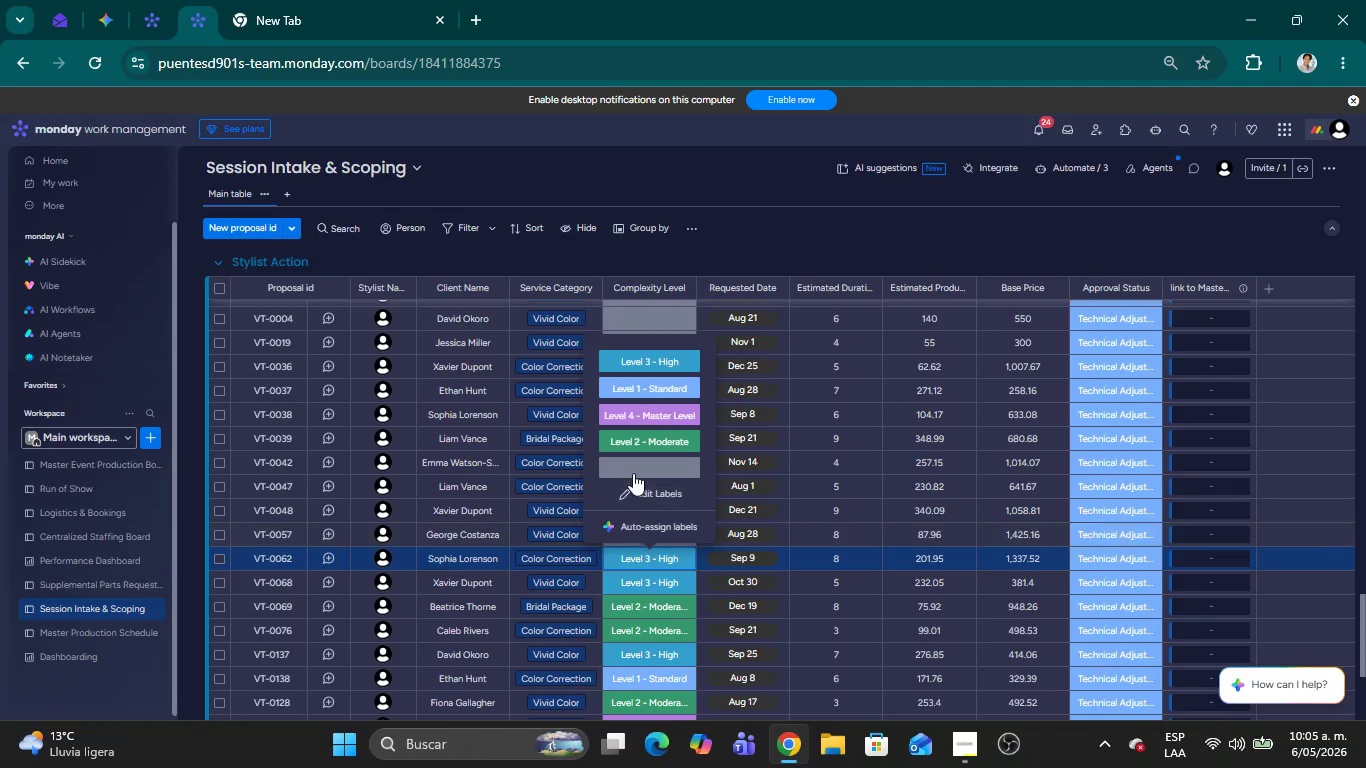 
left_click([632, 470])
 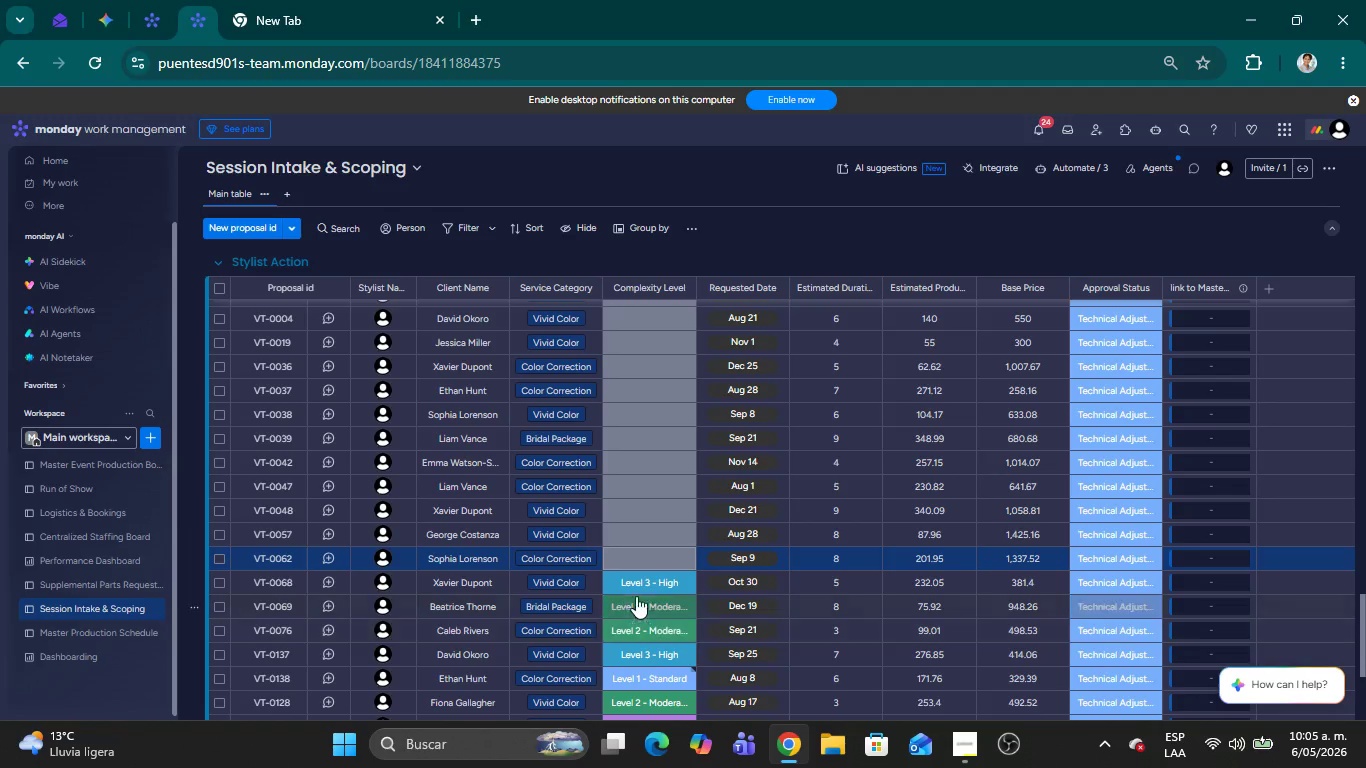 
left_click([631, 587])
 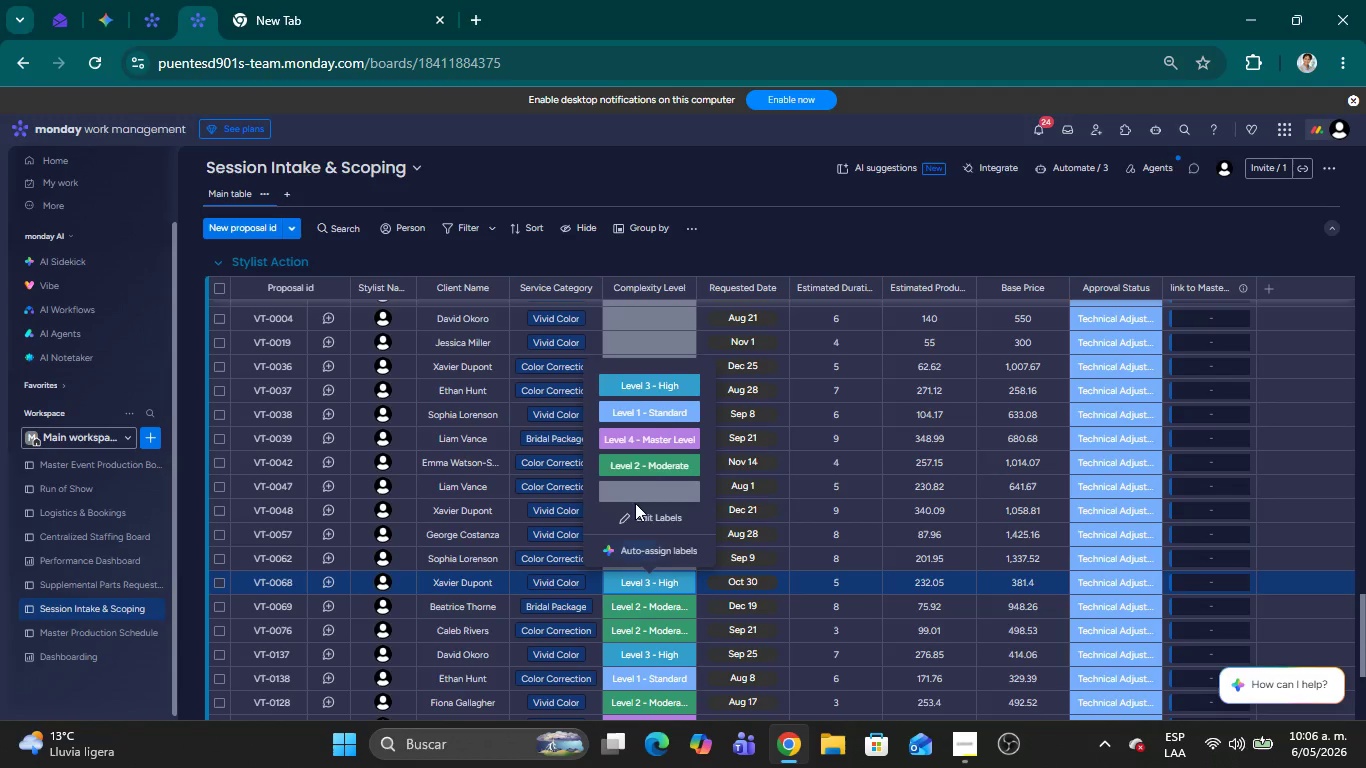 
left_click([632, 494])
 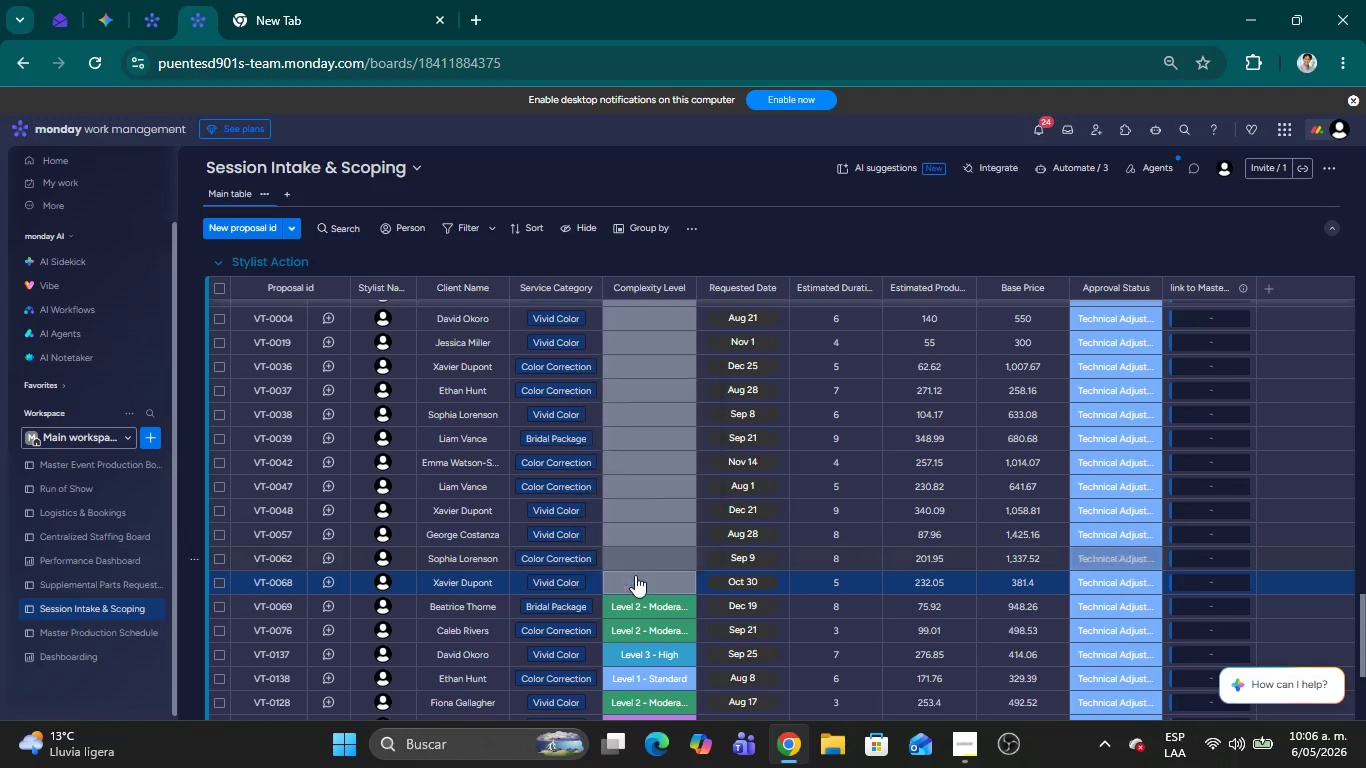 
scroll: coordinate [639, 583], scroll_direction: down, amount: 1.0
 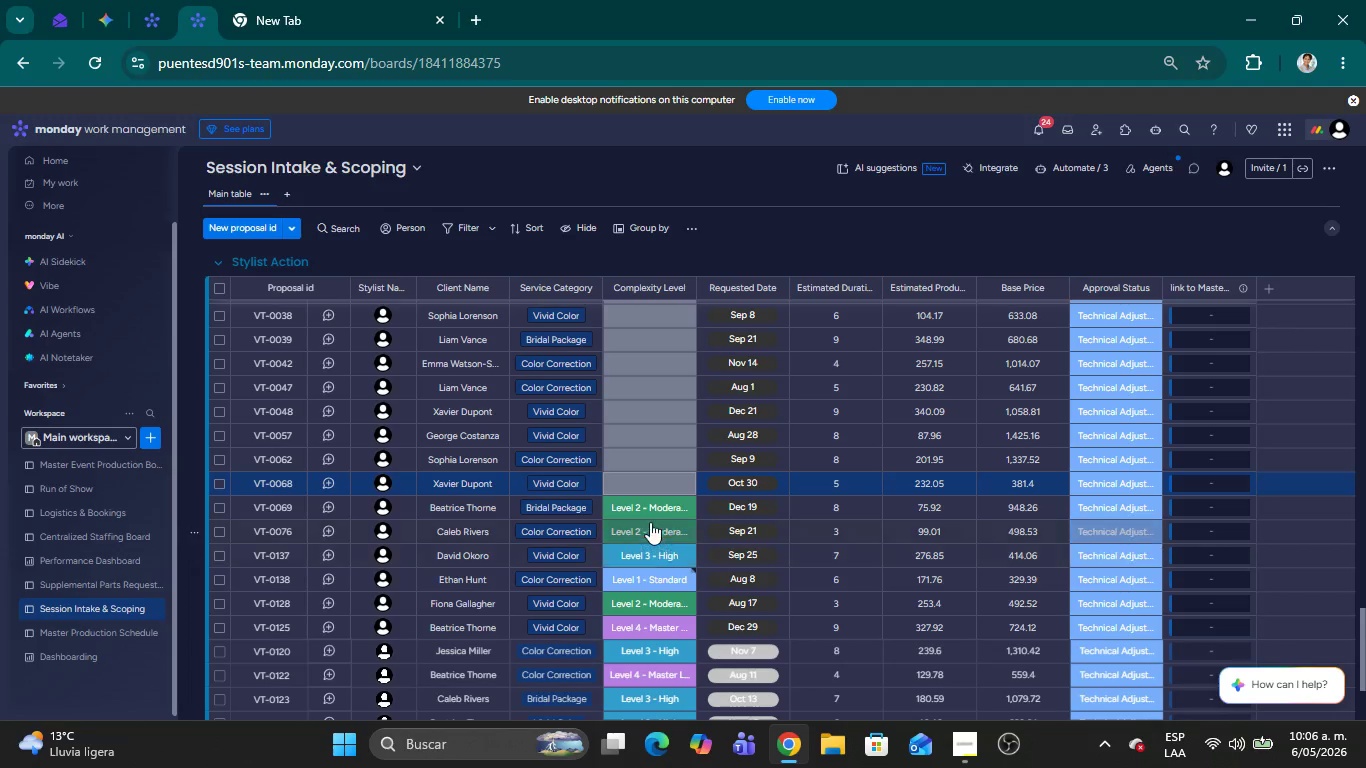 
left_click([644, 515])
 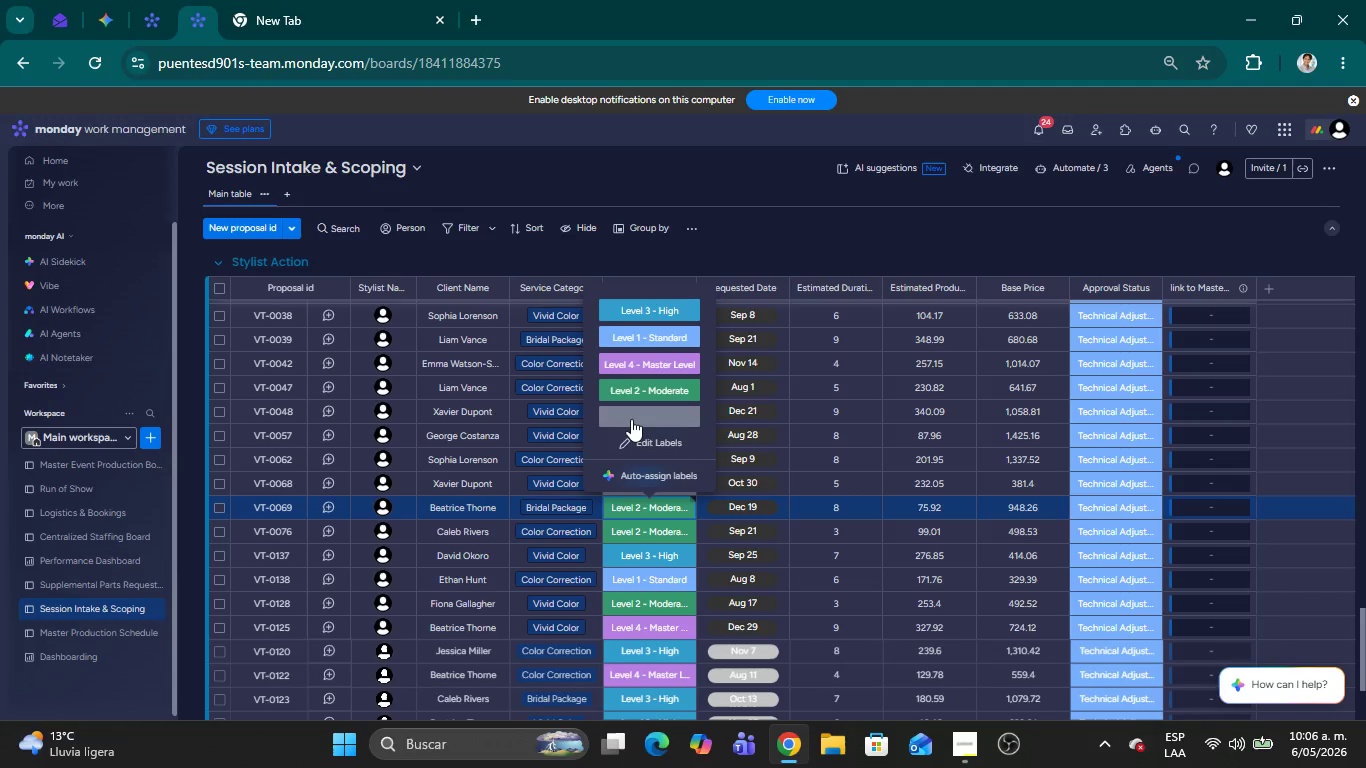 
left_click([631, 419])
 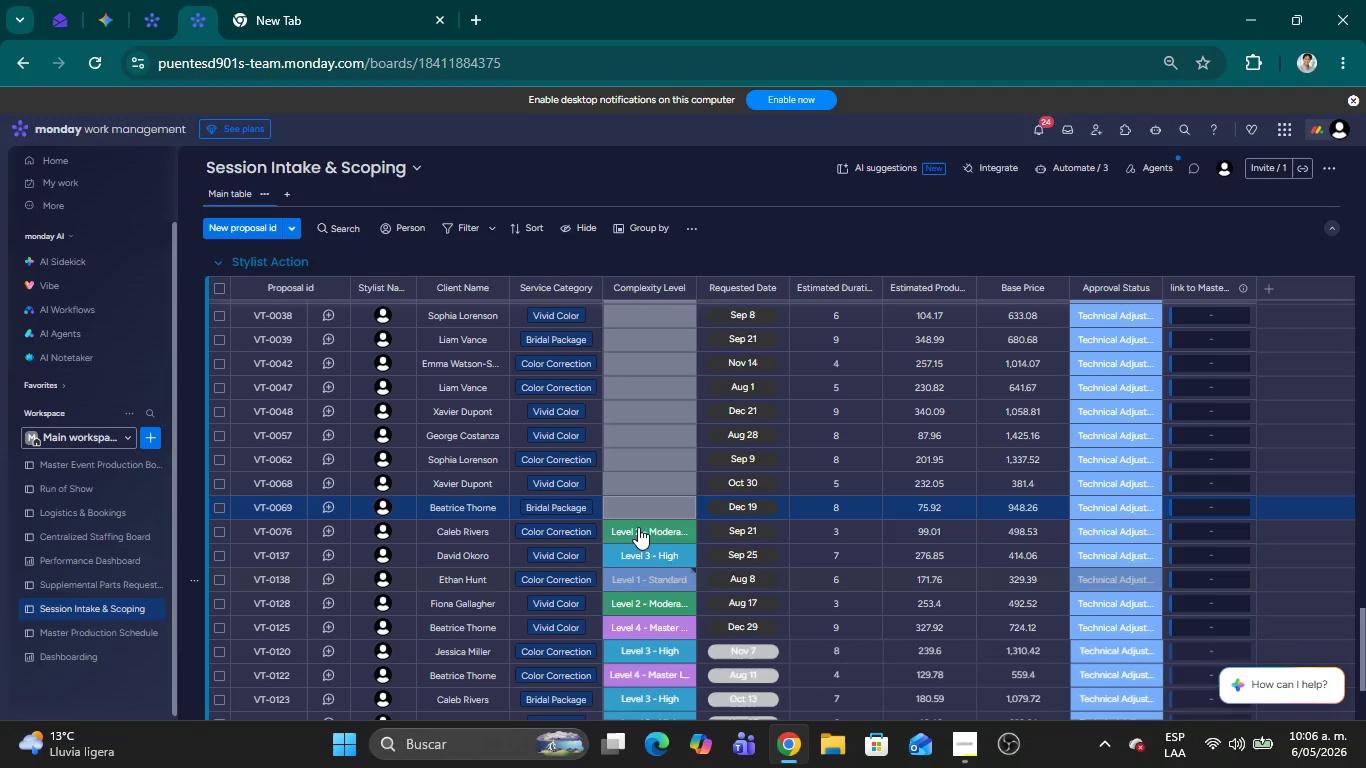 
left_click([637, 527])
 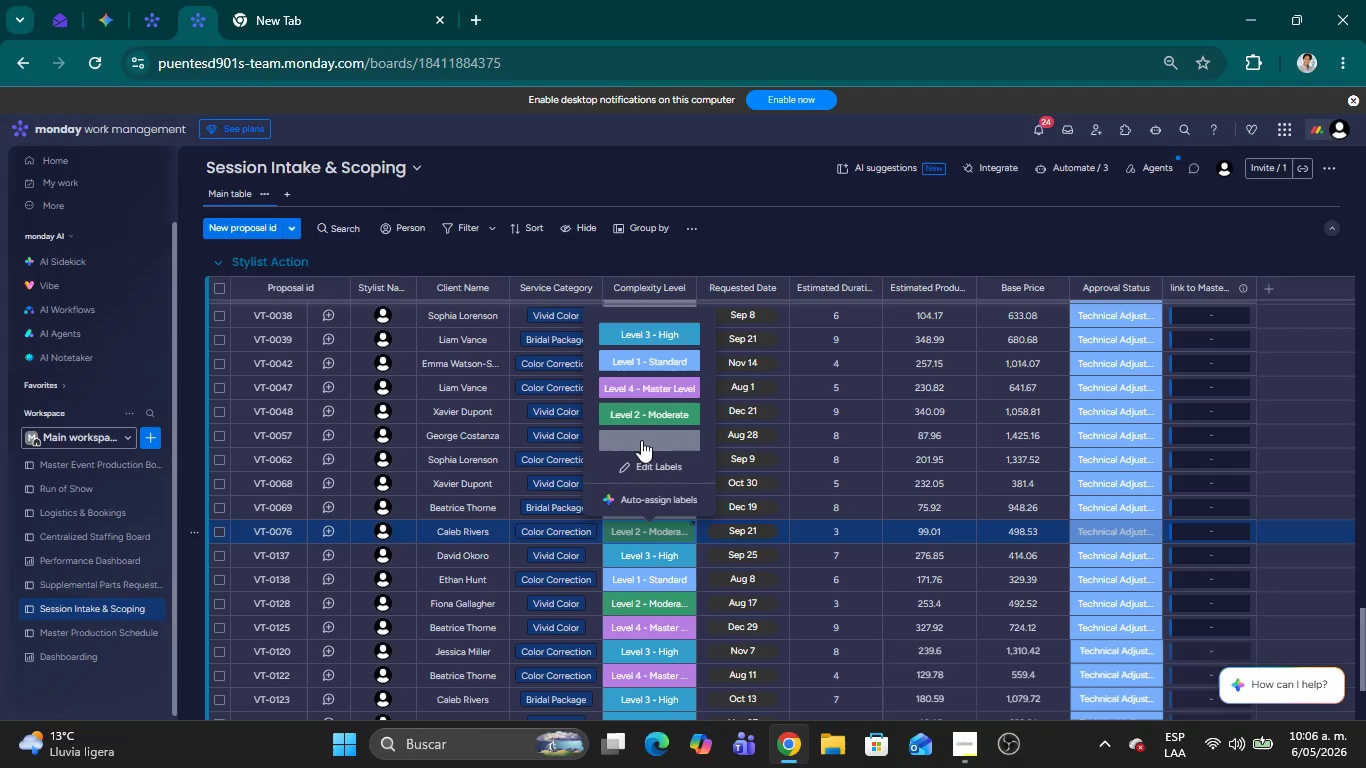 
left_click([640, 437])
 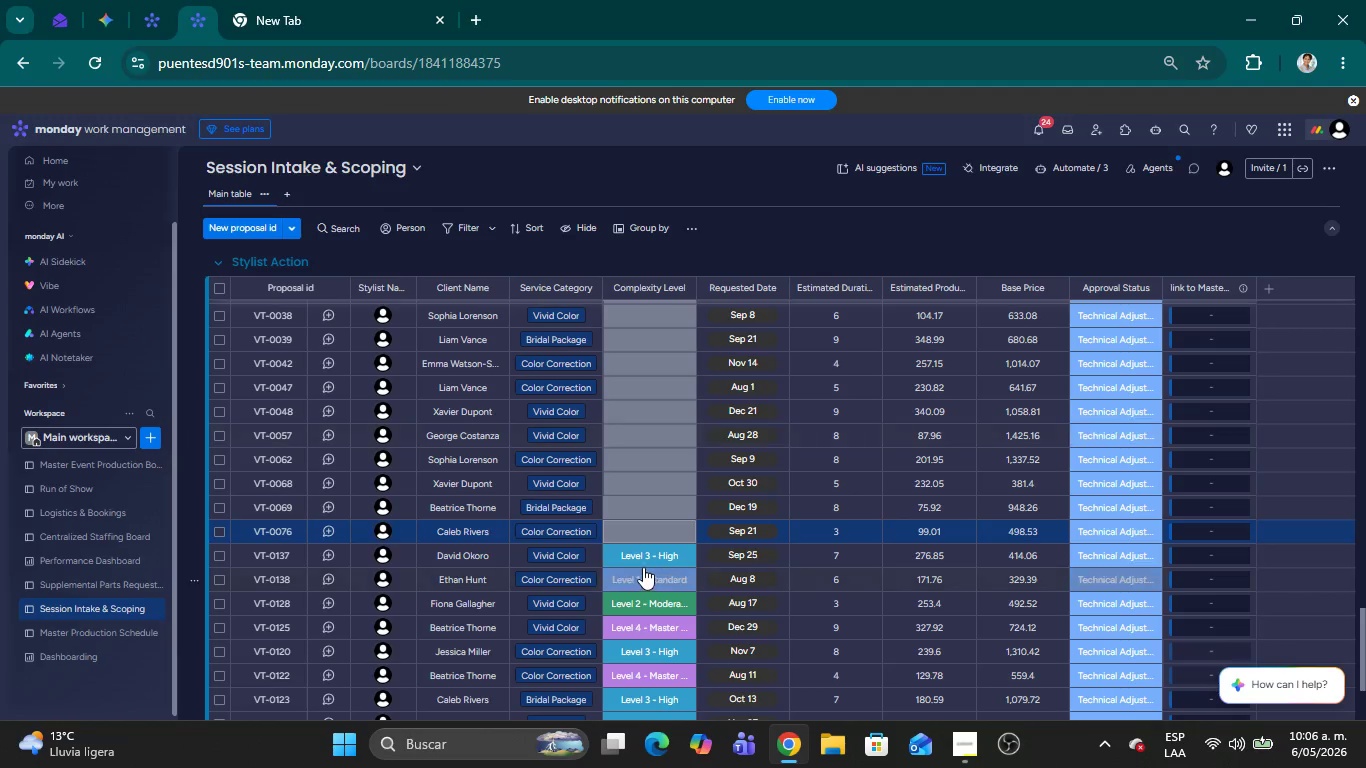 
left_click([631, 559])
 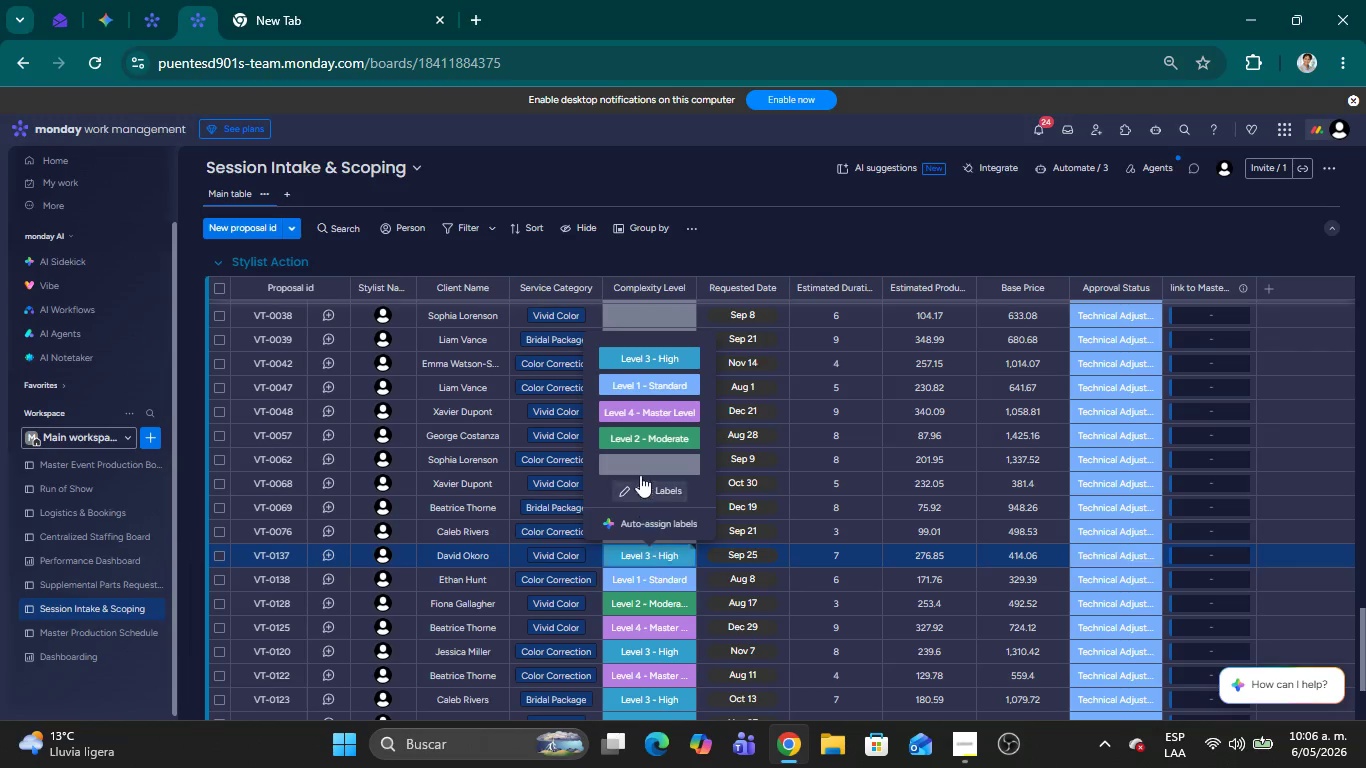 
left_click([626, 467])
 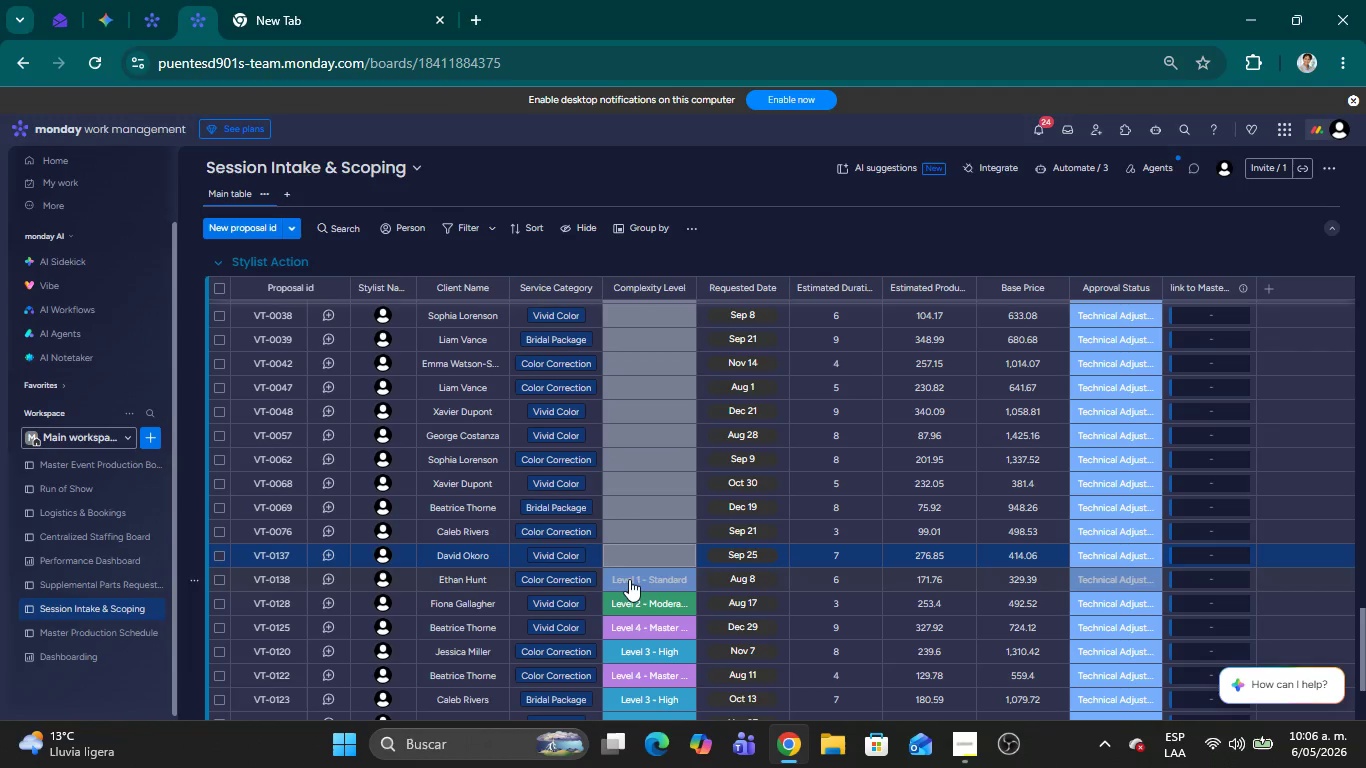 
left_click([629, 581])
 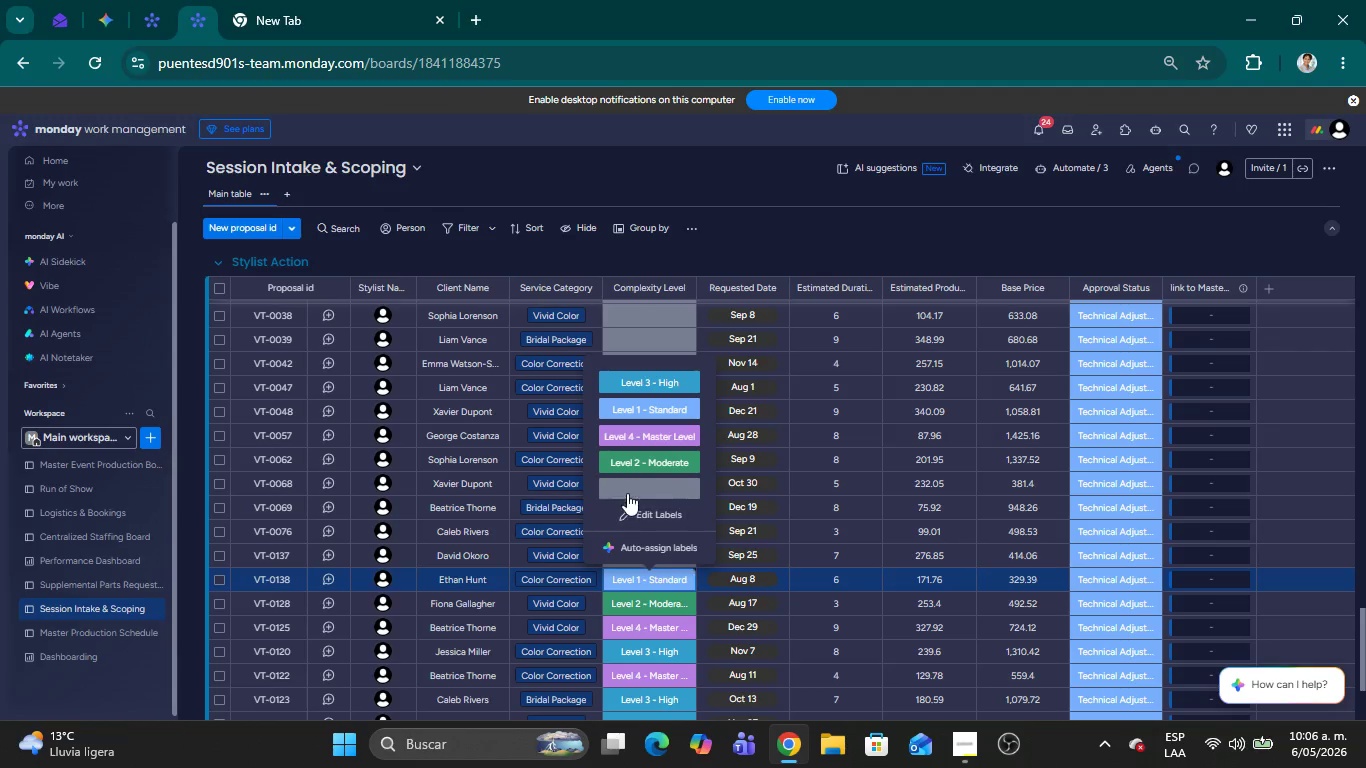 
left_click([624, 482])
 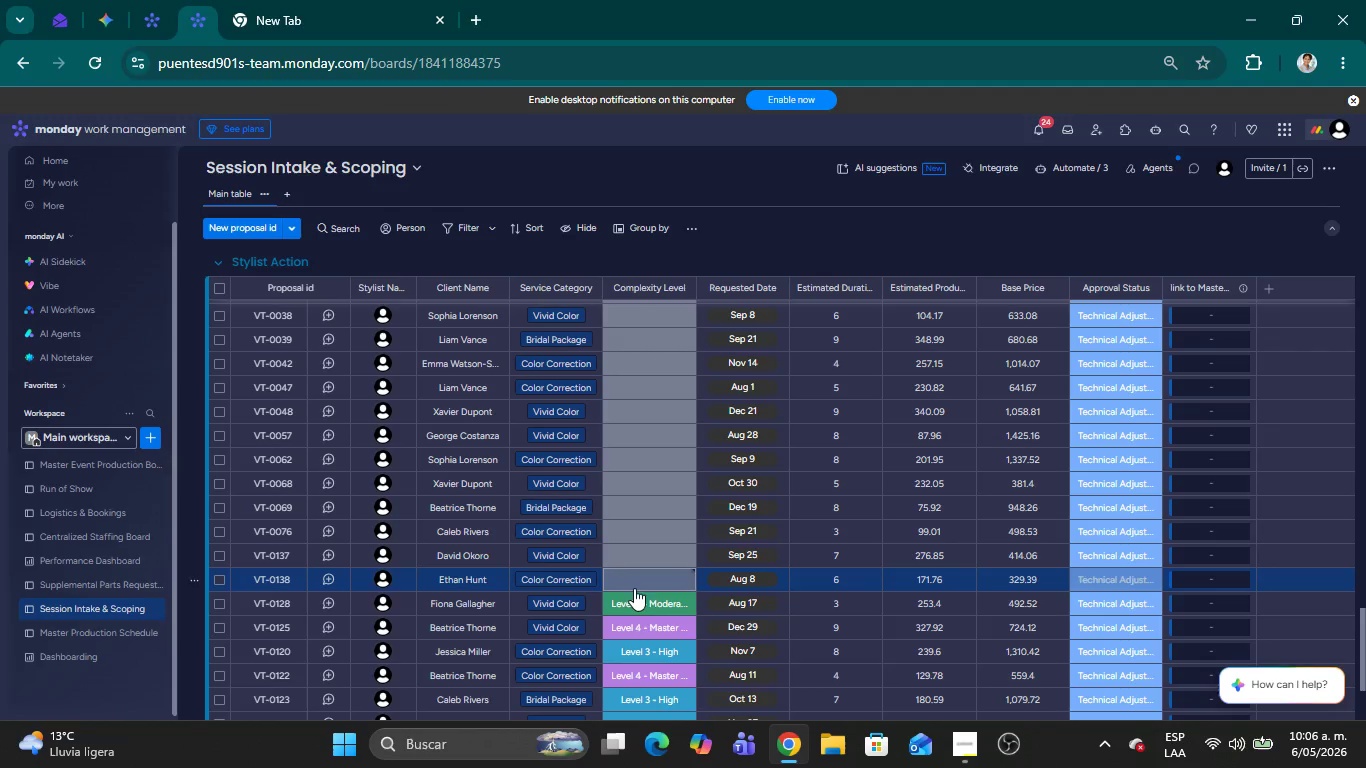 
left_click([640, 599])
 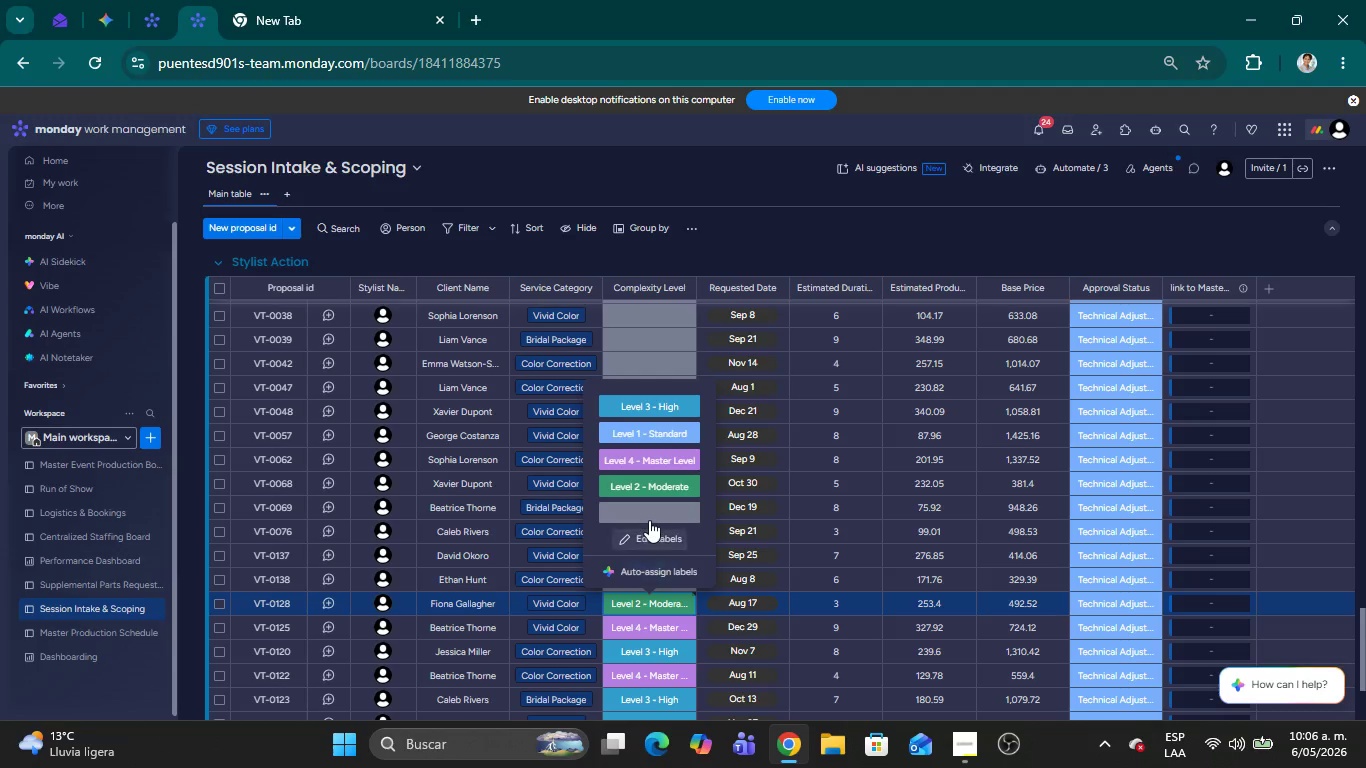 
left_click([649, 520])
 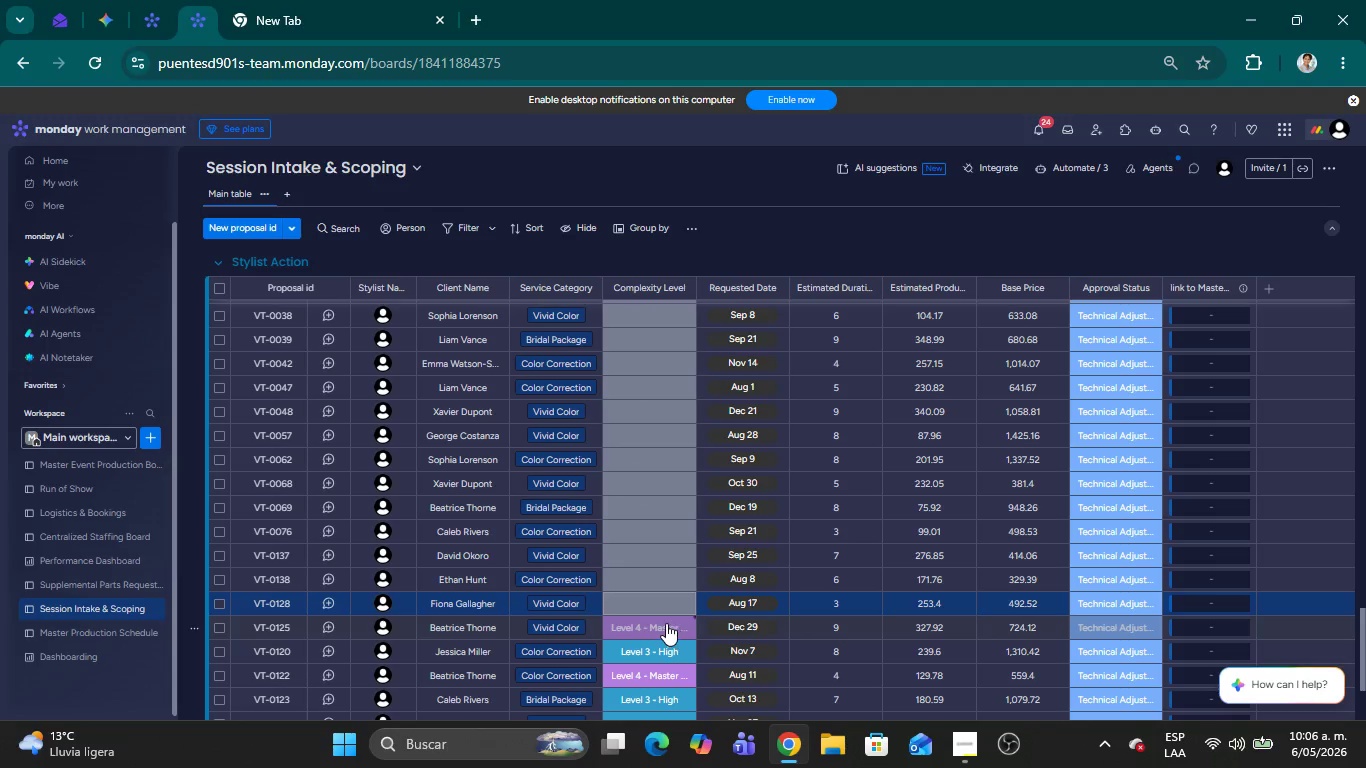 
scroll: coordinate [654, 619], scroll_direction: down, amount: 2.0
 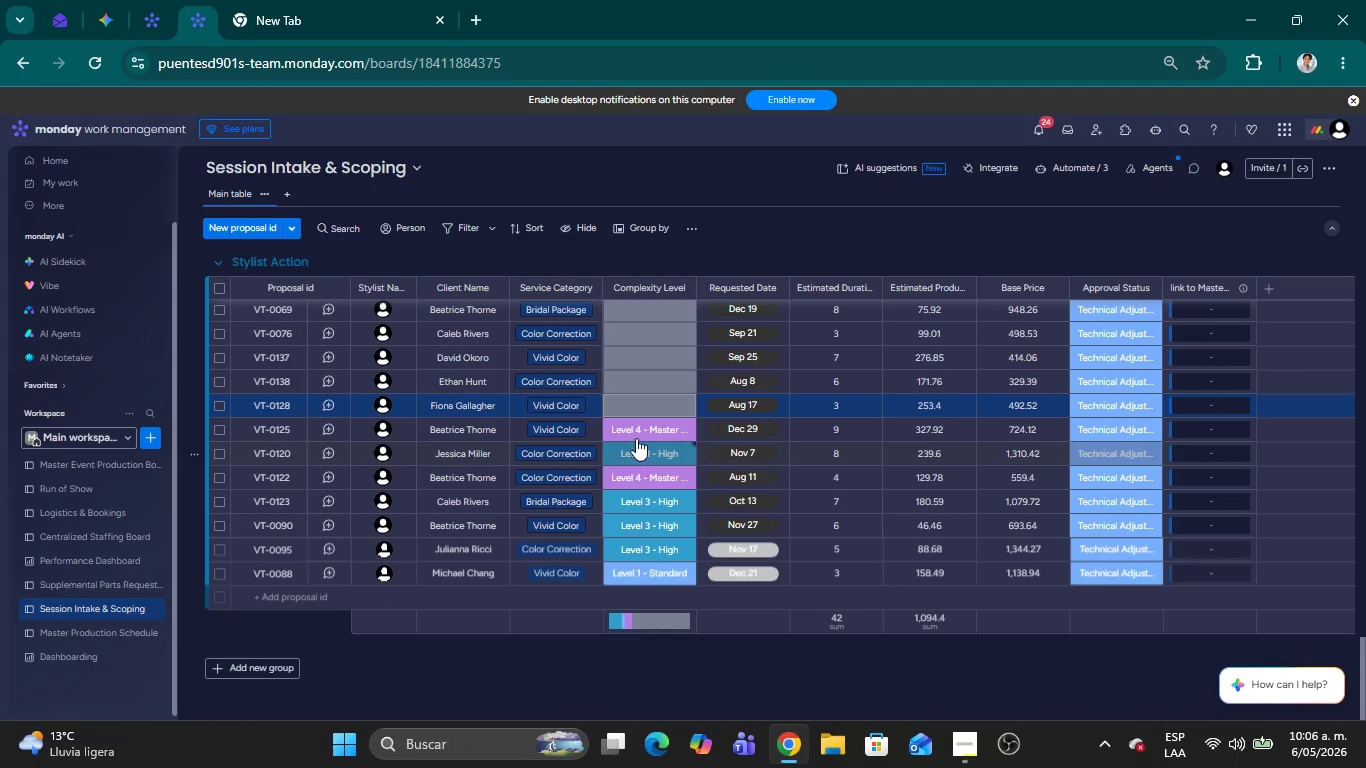 
left_click([636, 437])
 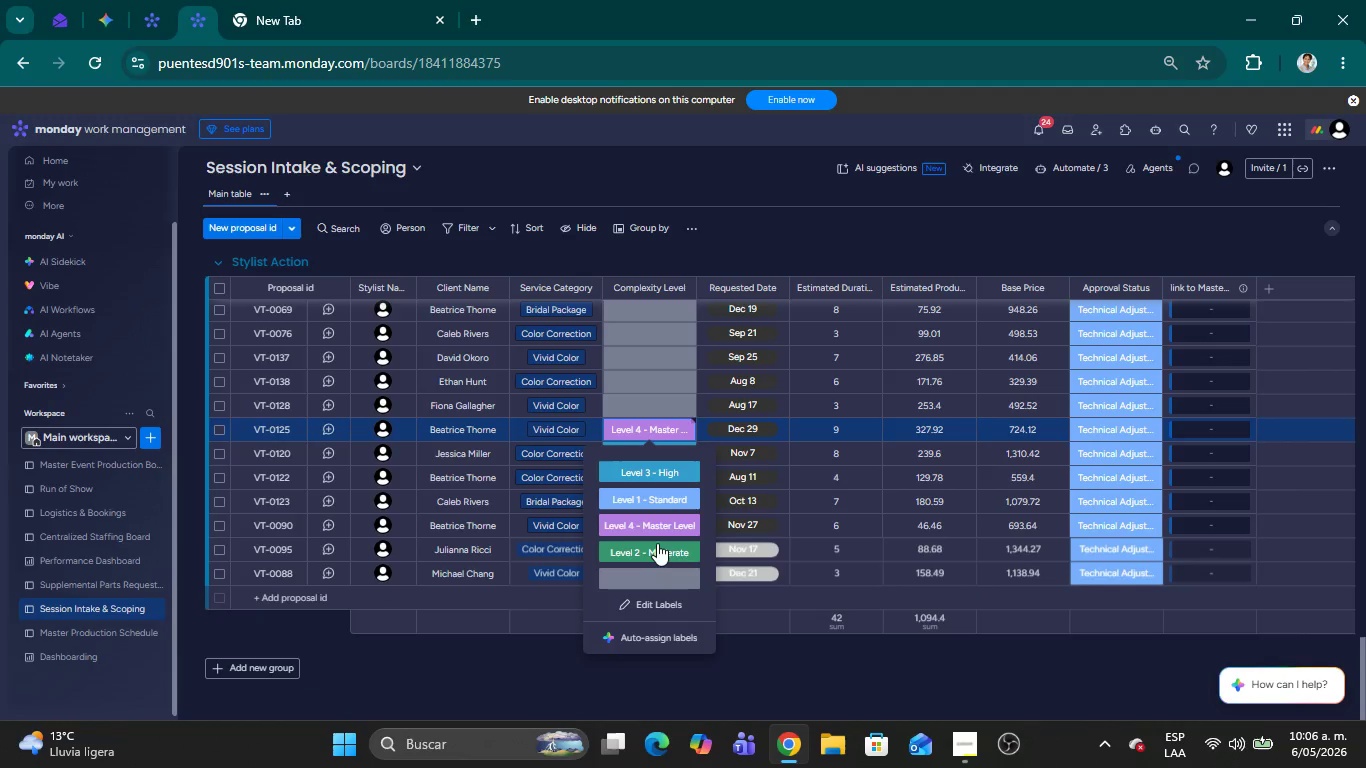 
left_click([653, 569])
 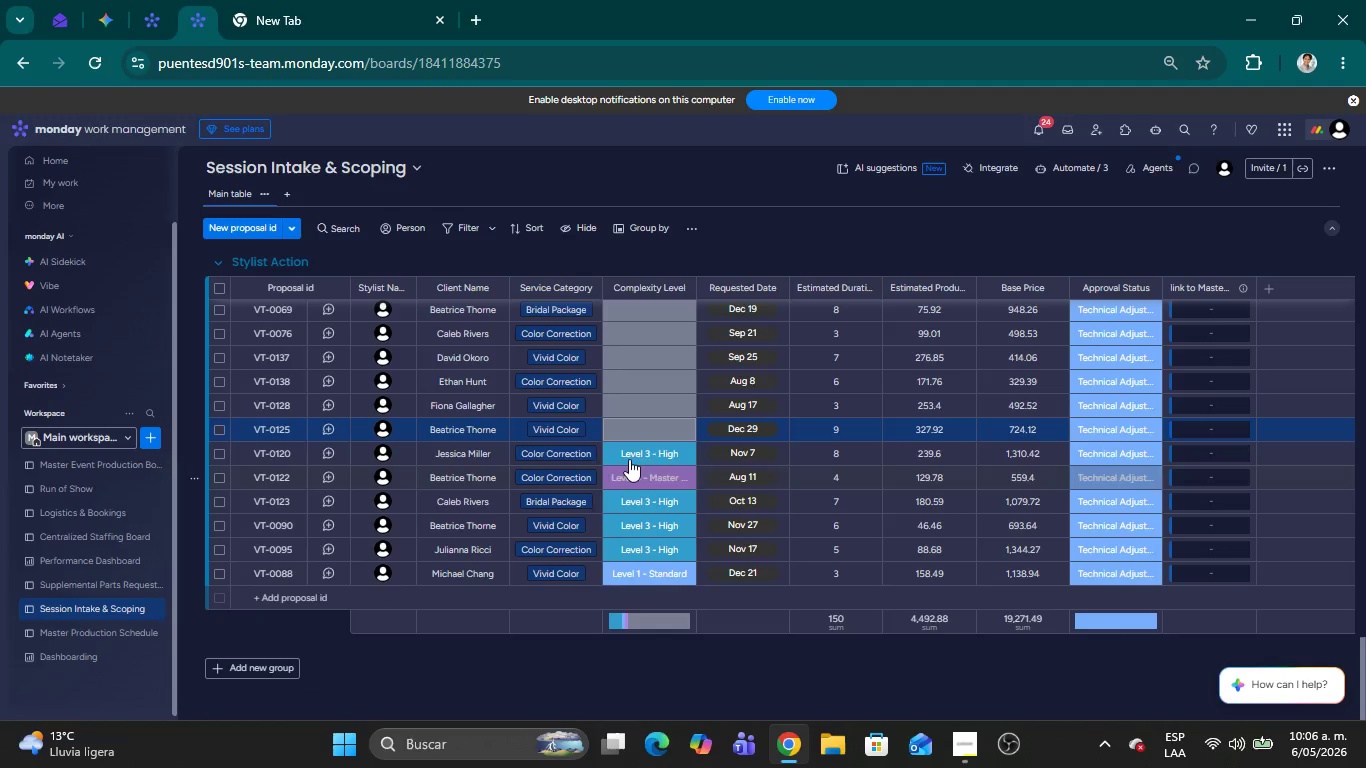 
left_click([629, 458])
 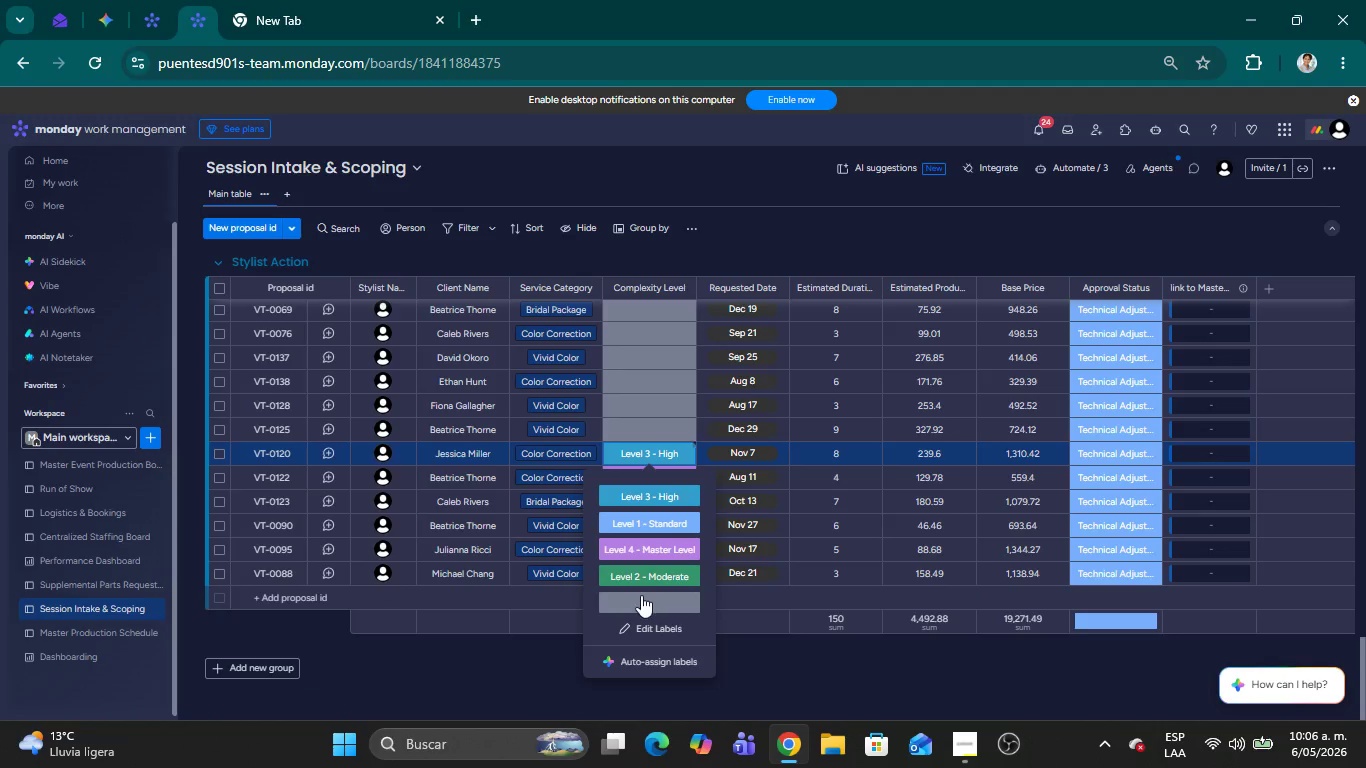 
left_click([641, 595])
 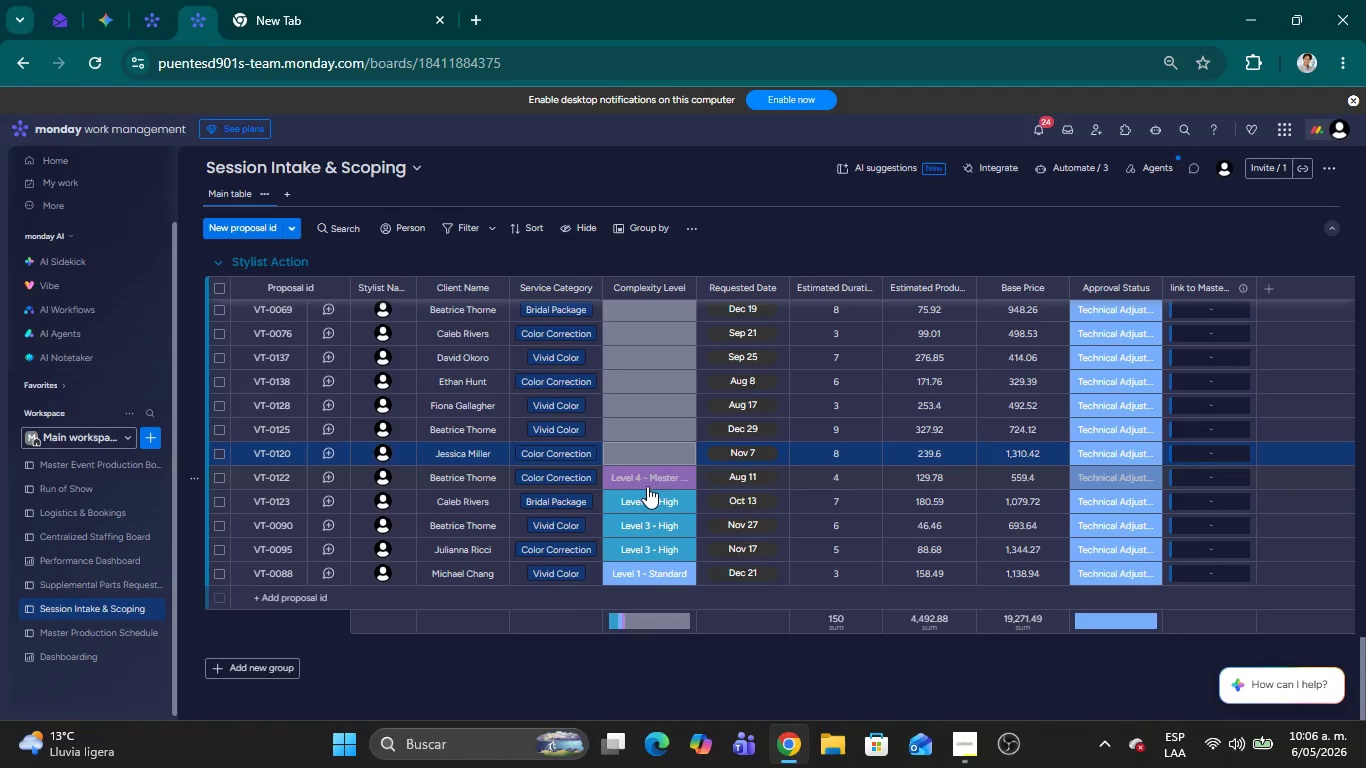 
left_click([640, 479])
 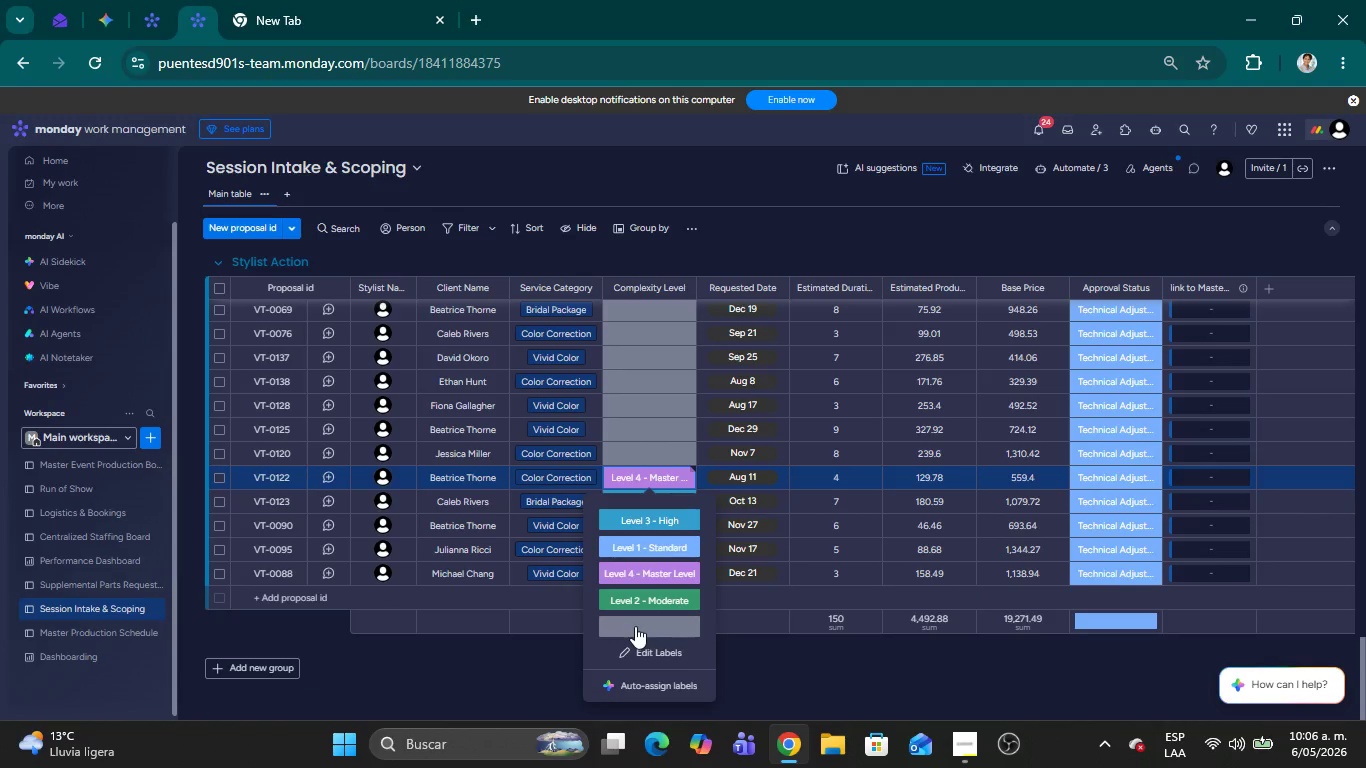 
left_click([631, 630])
 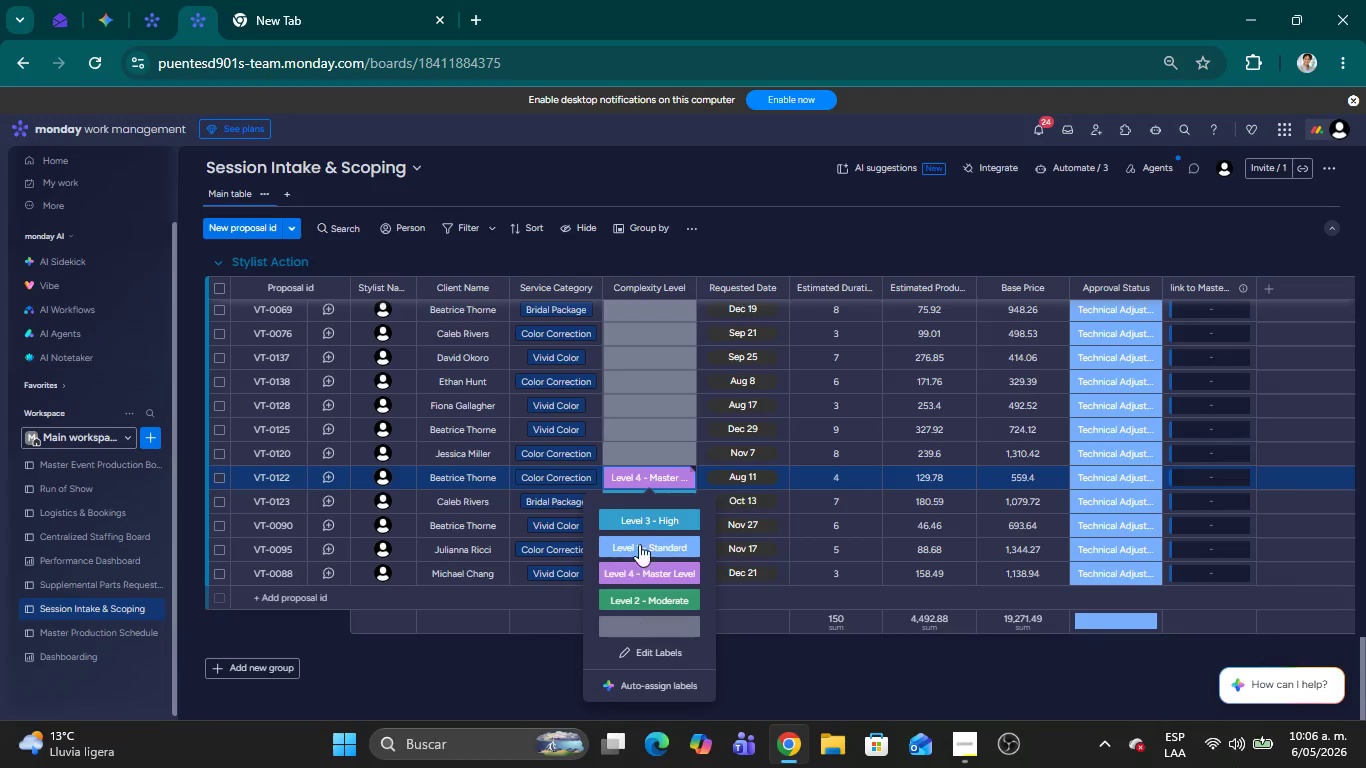 
mouse_move([637, 497])
 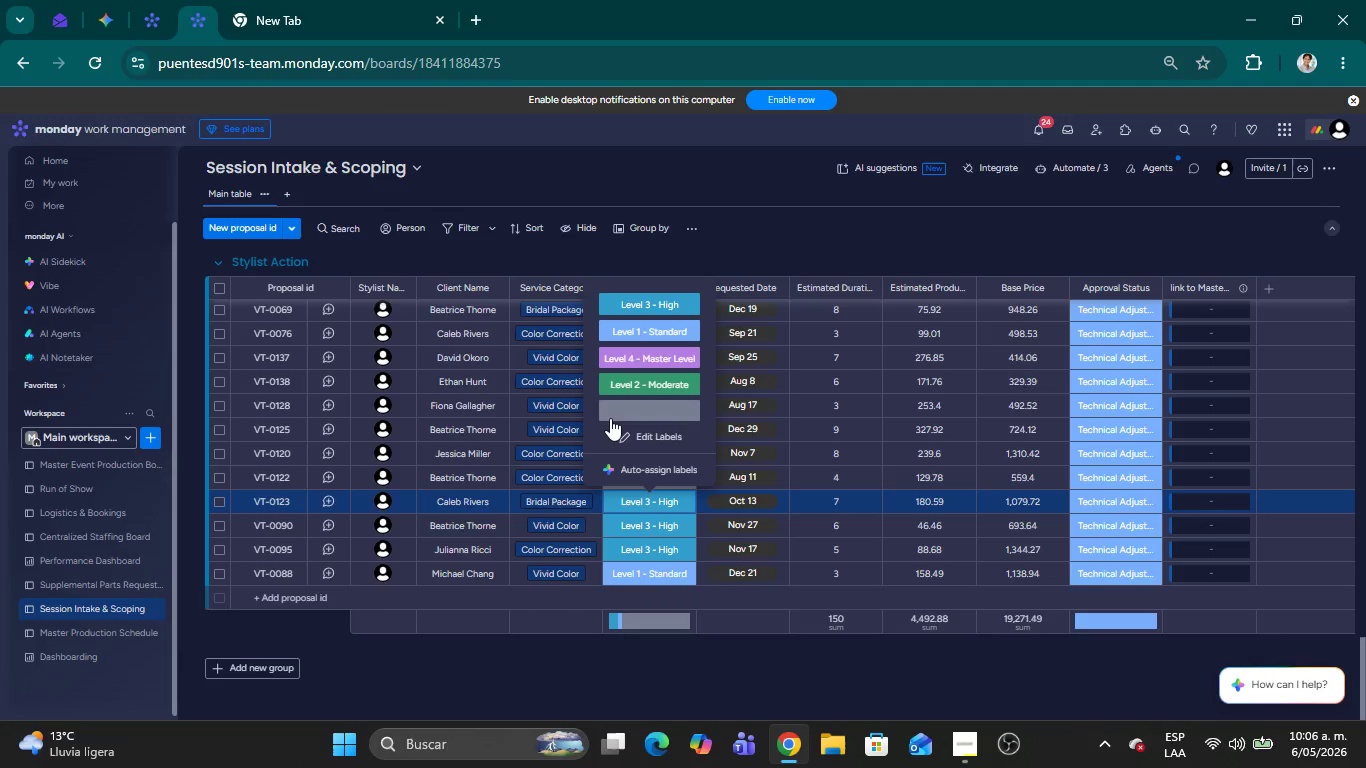 
left_click([610, 416])
 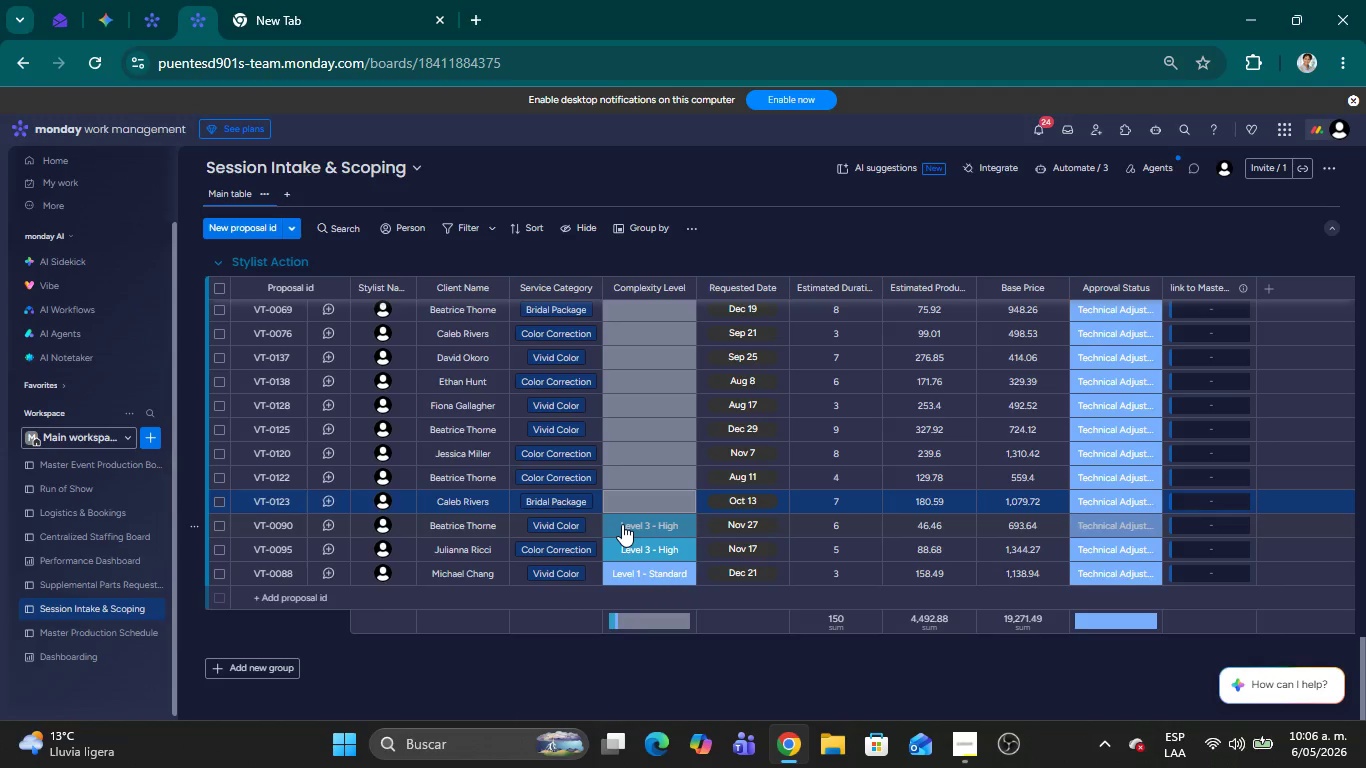 
left_click([622, 524])
 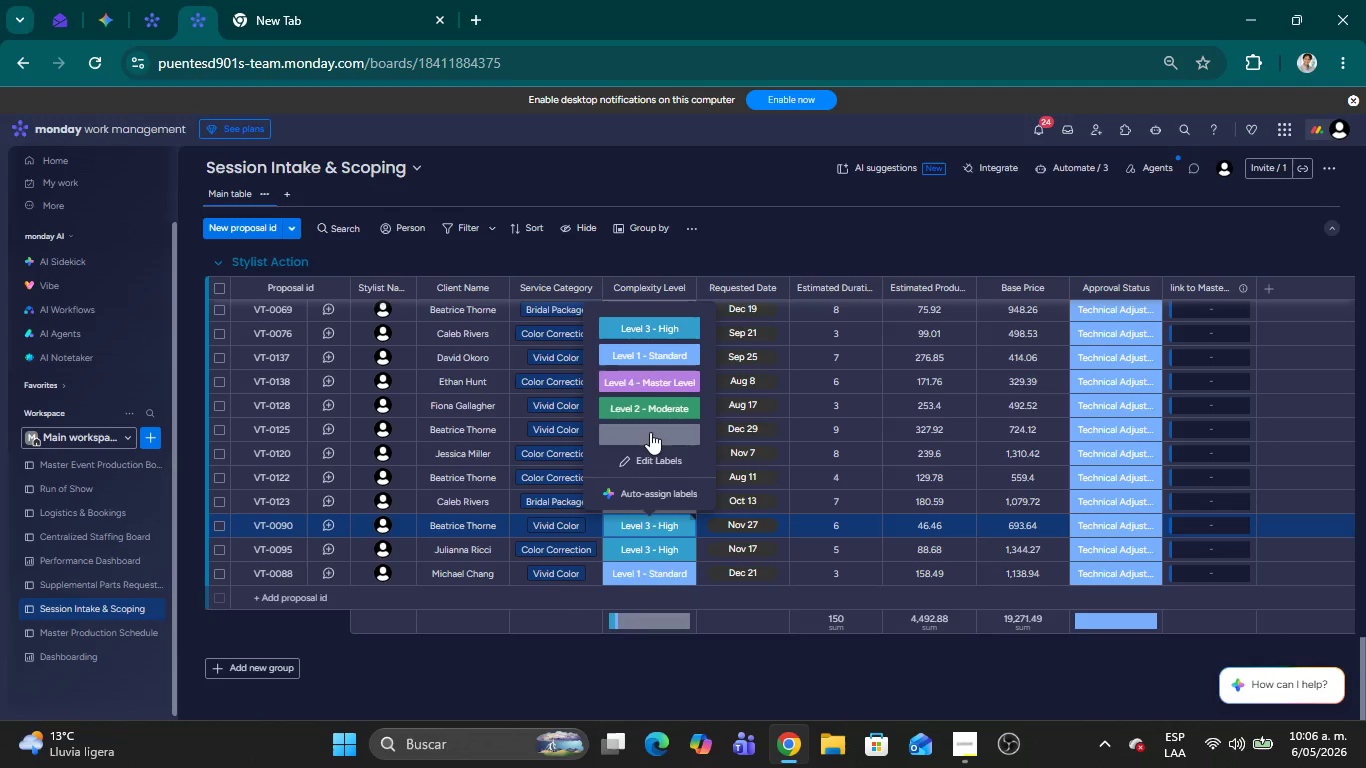 
left_click([648, 430])
 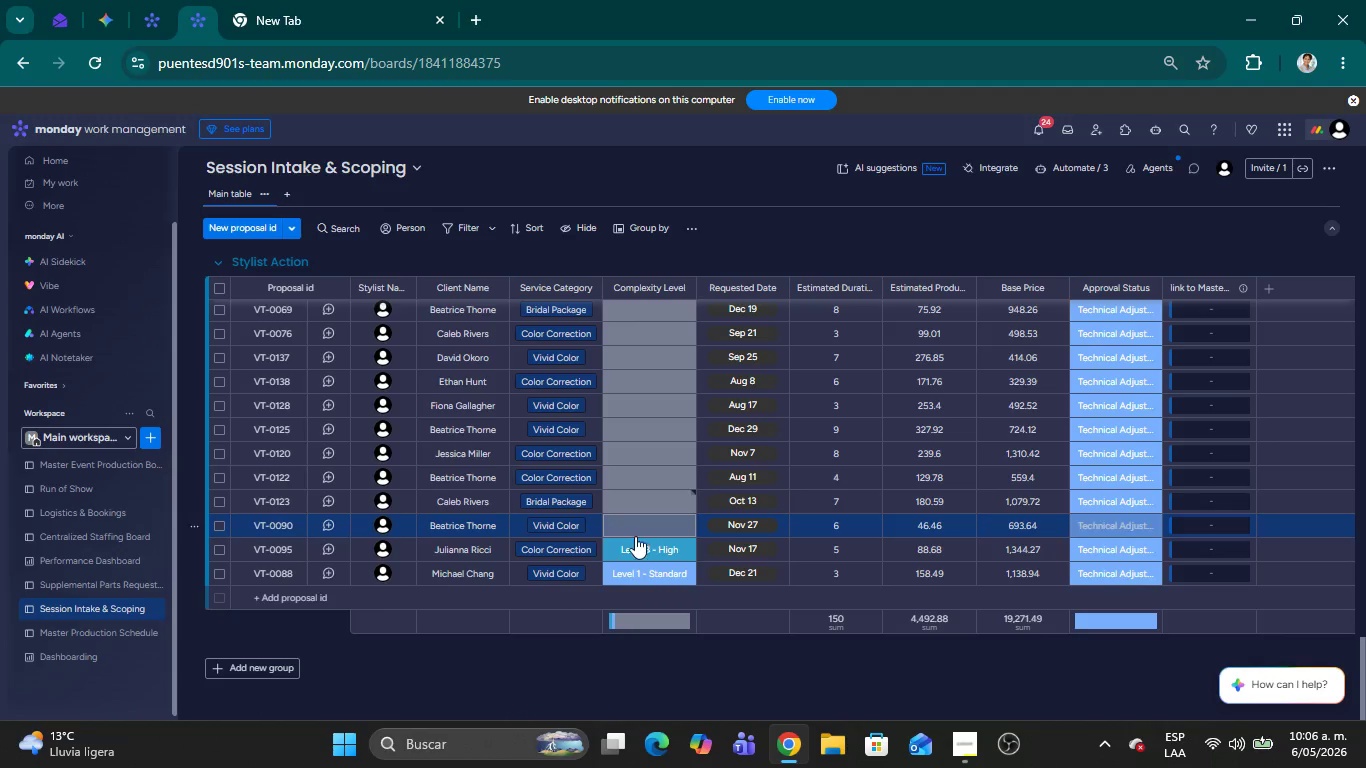 
left_click([625, 557])
 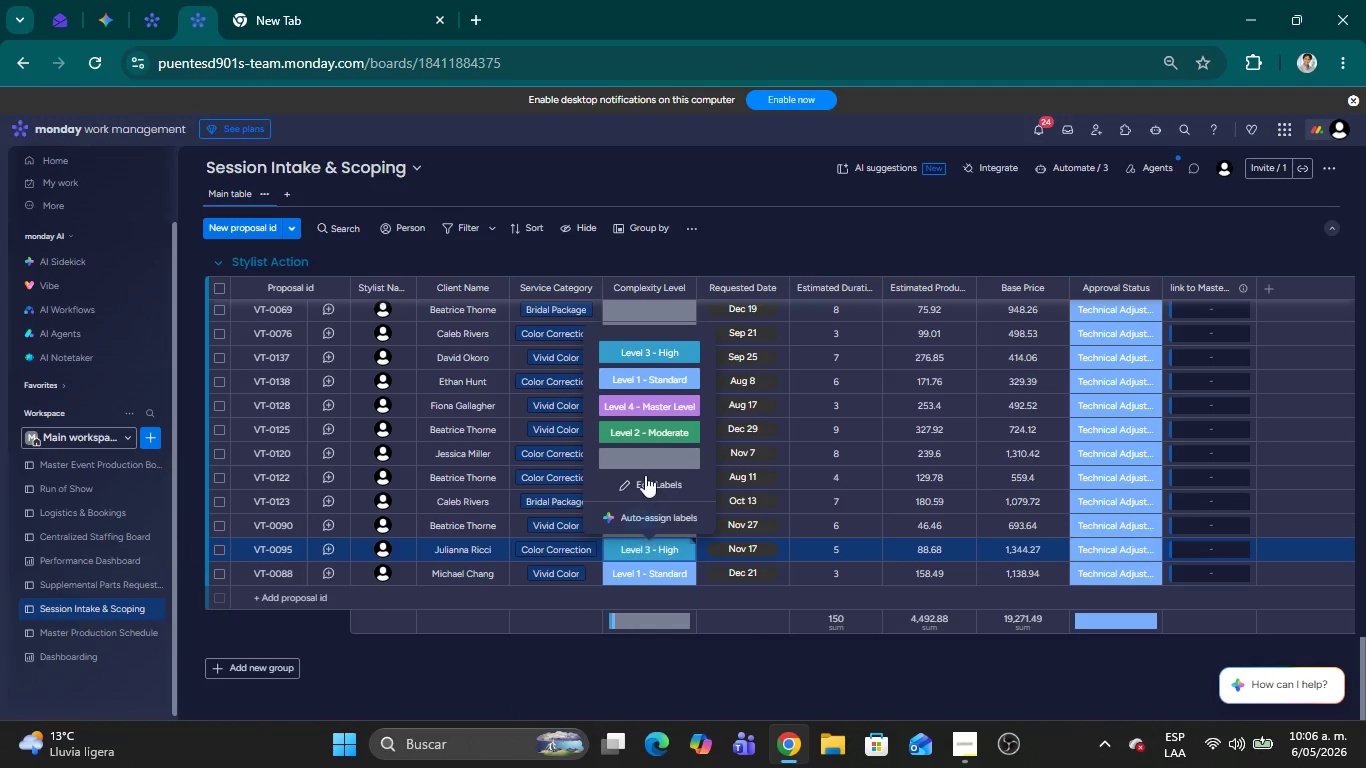 
left_click([633, 459])
 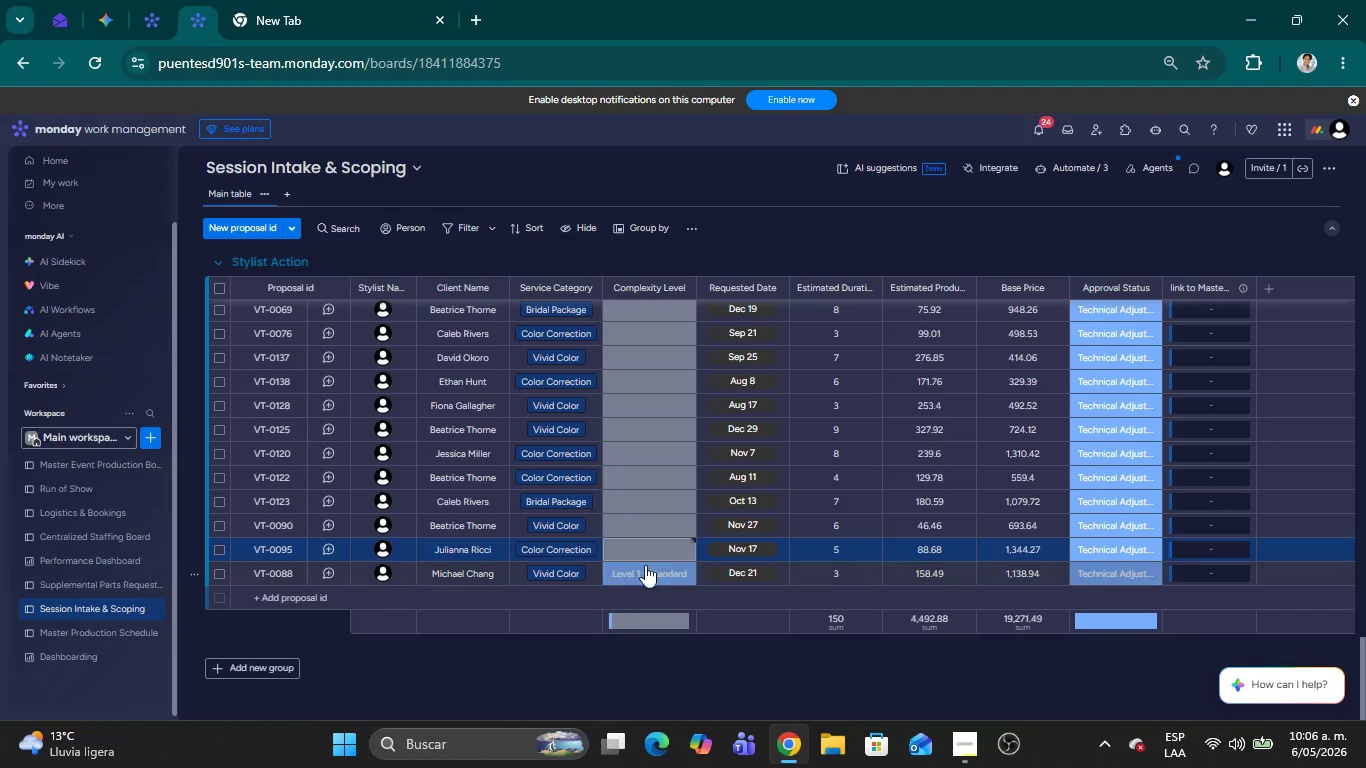 
left_click([642, 568])
 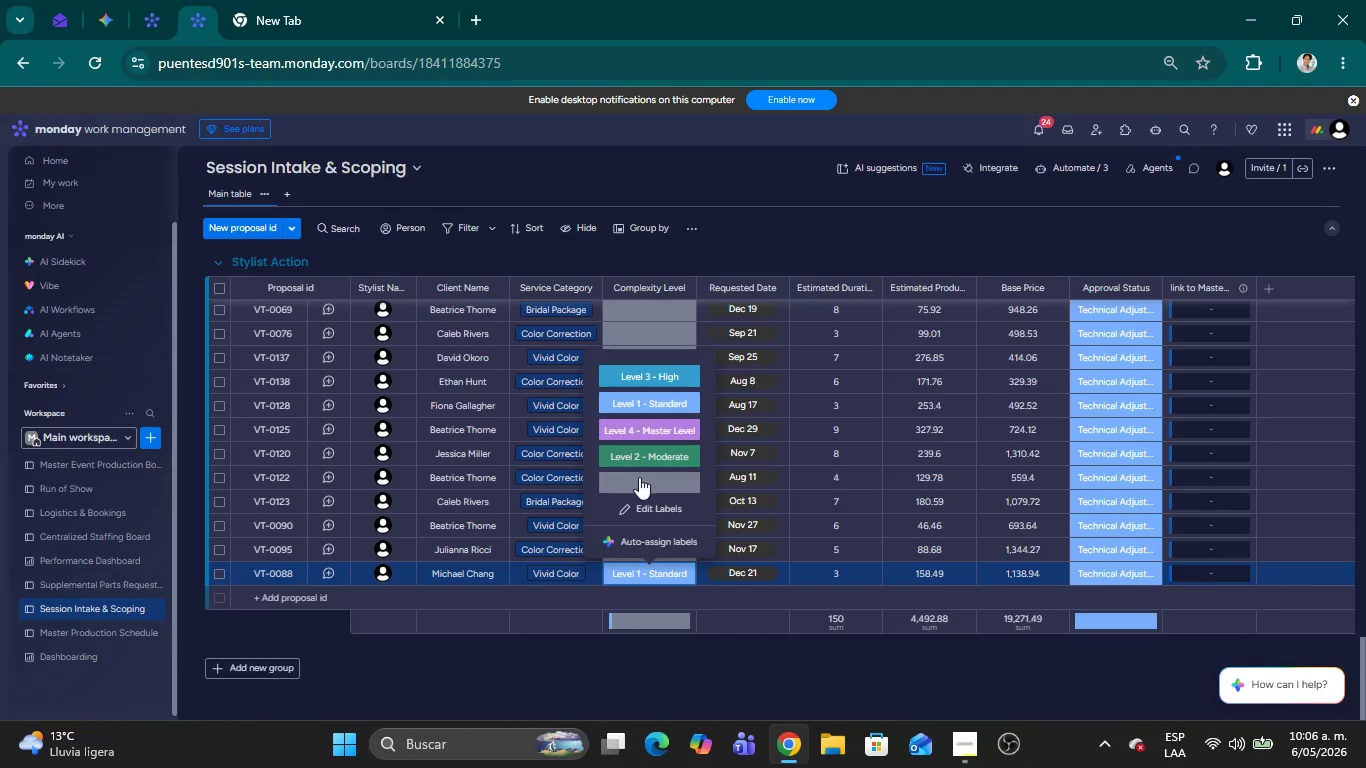 
left_click([636, 486])
 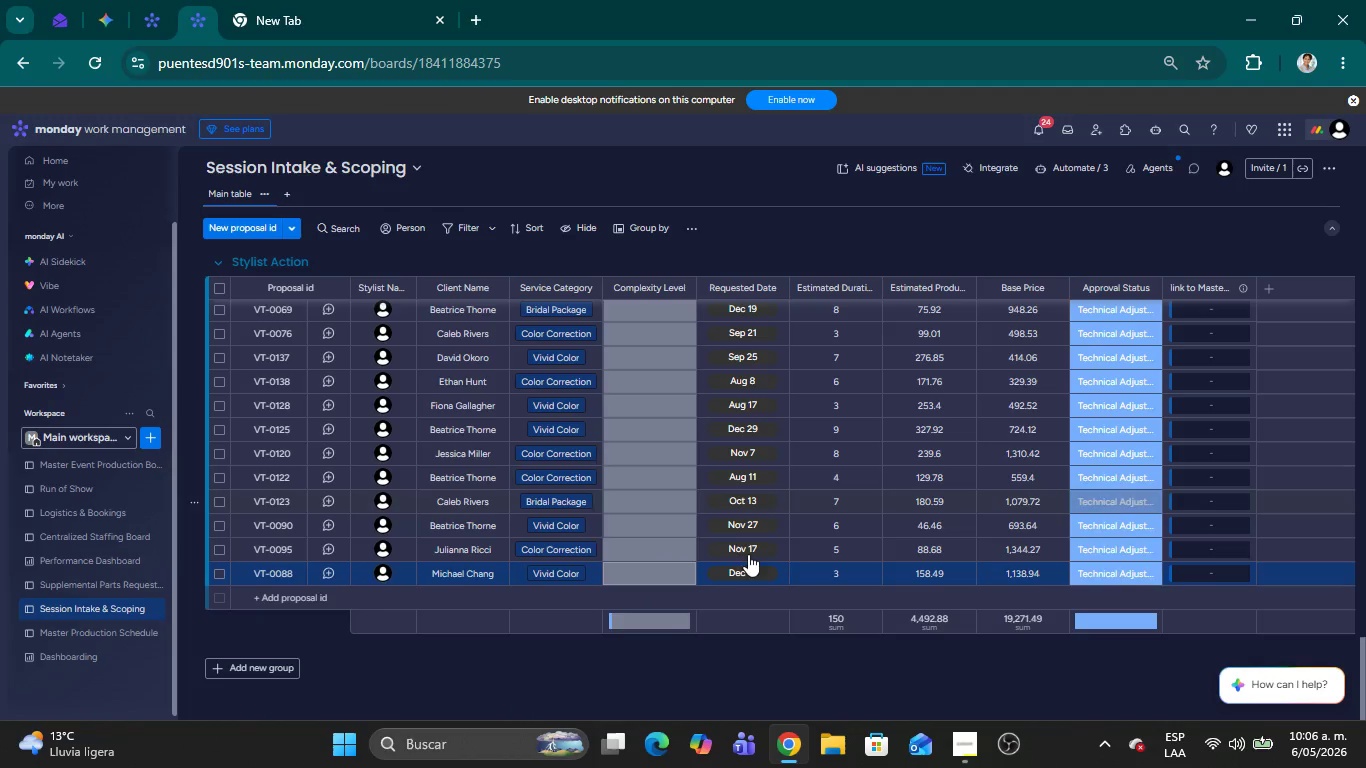 
scroll: coordinate [760, 606], scroll_direction: up, amount: 7.0
 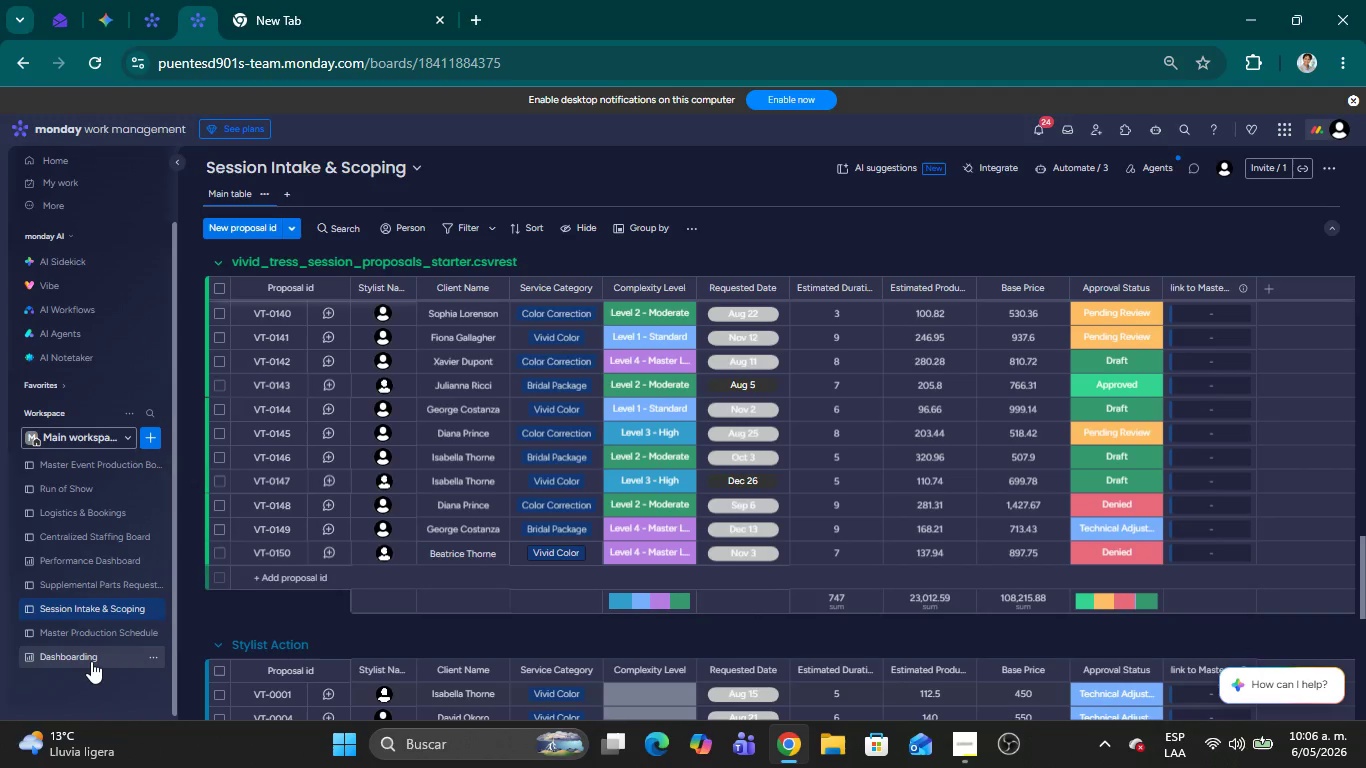 
scroll: coordinate [678, 562], scroll_direction: down, amount: 11.0
 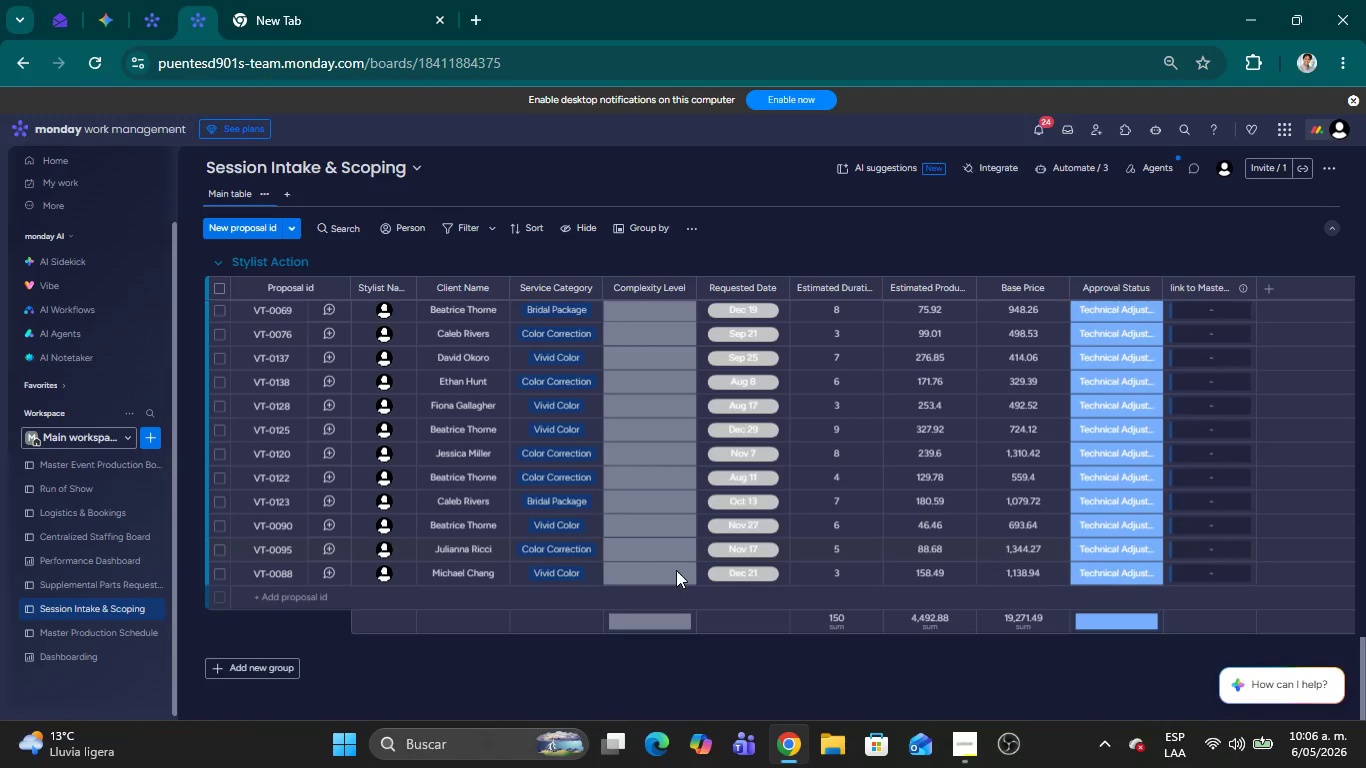 
scroll: coordinate [676, 579], scroll_direction: up, amount: 6.0
 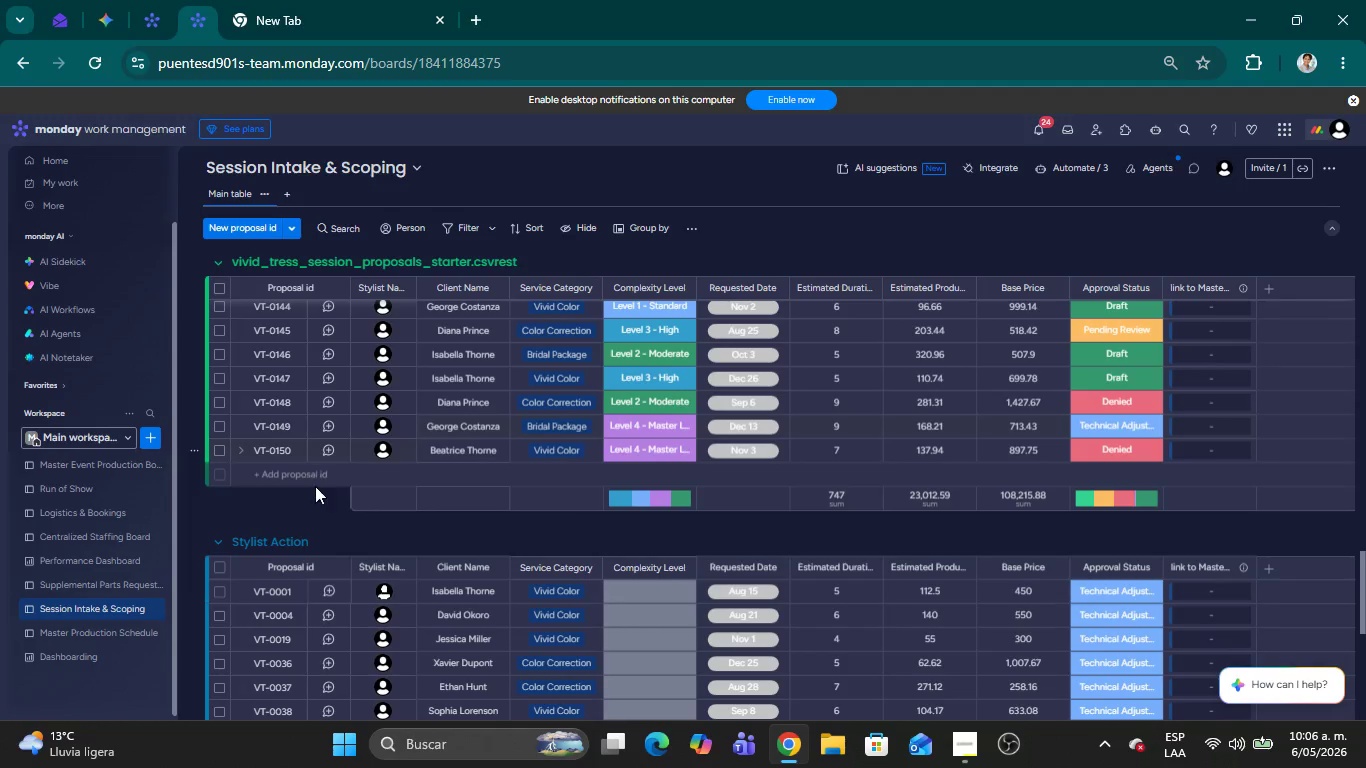 
wait(7.79)
 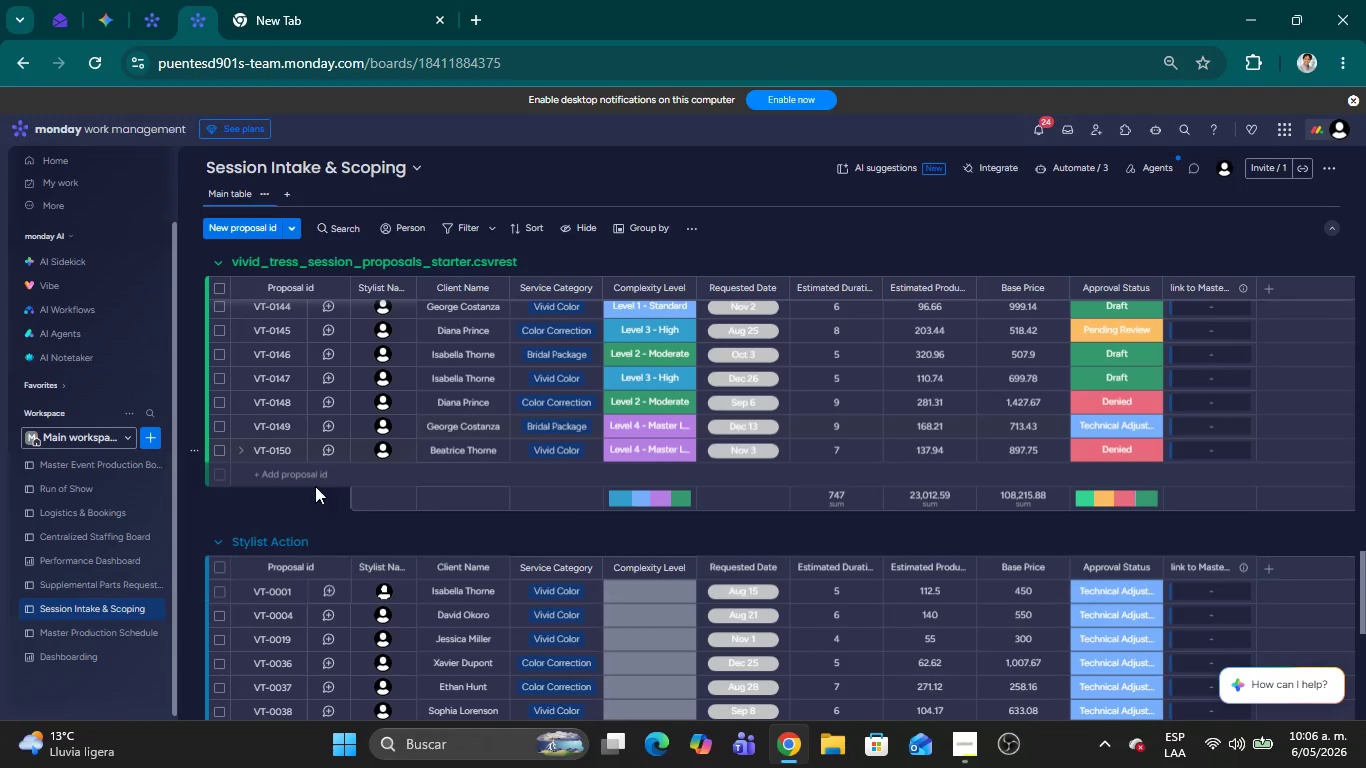 
left_click([219, 453])
 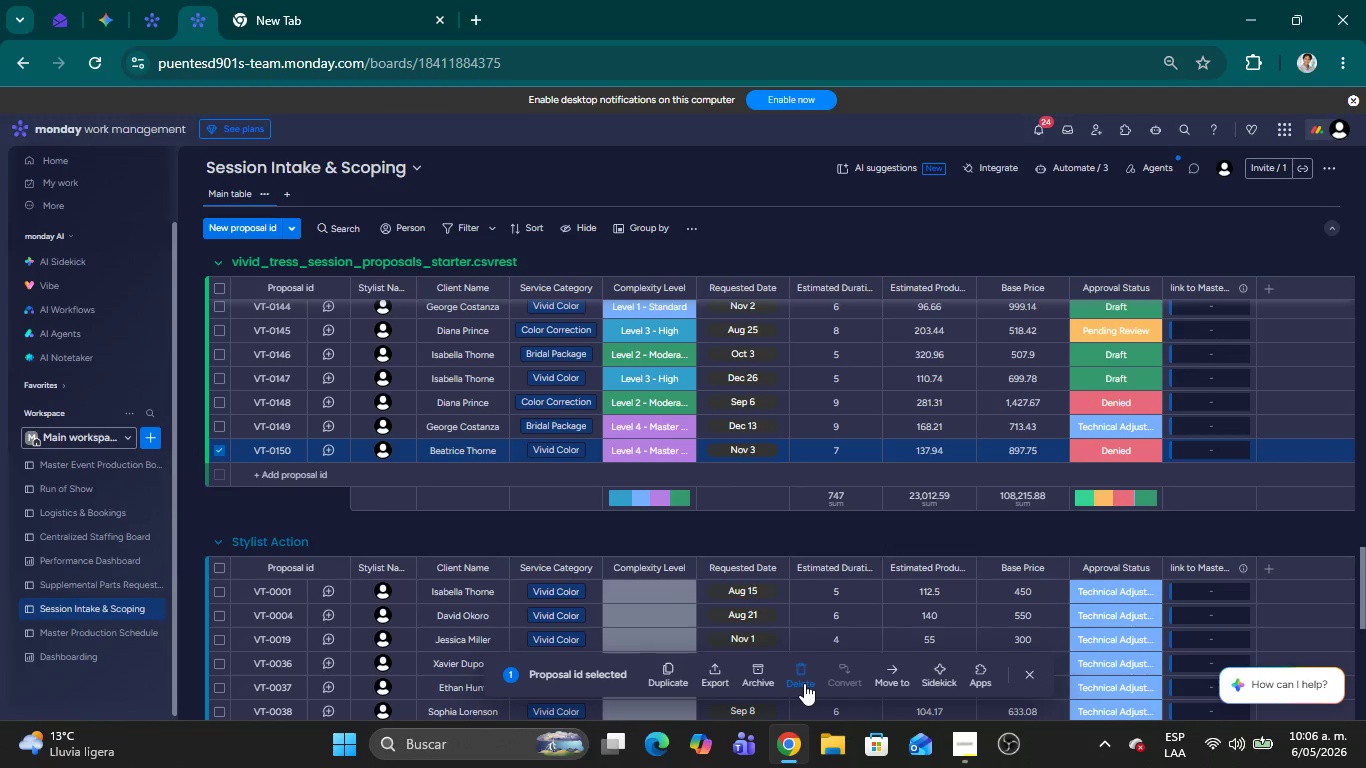 
left_click([804, 683])
 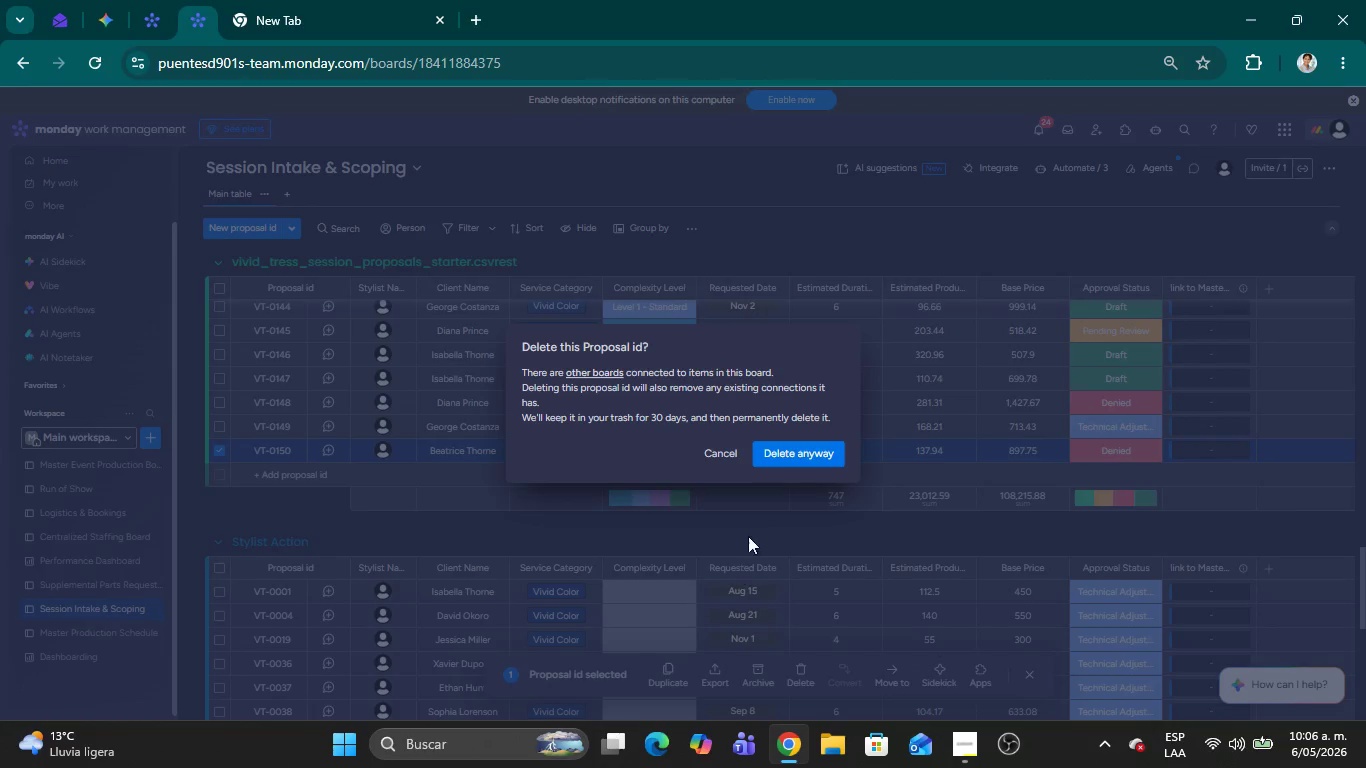 
left_click([787, 459])
 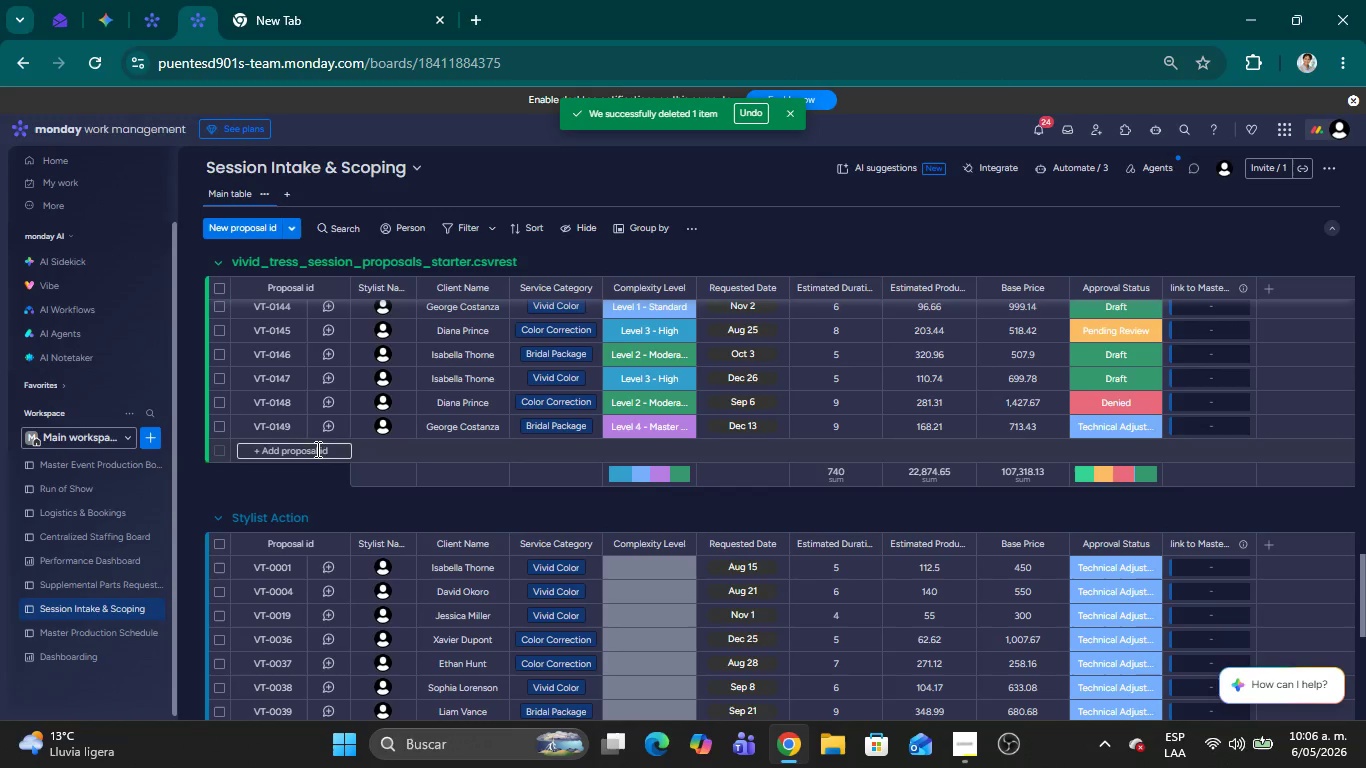 
left_click([847, 742])
 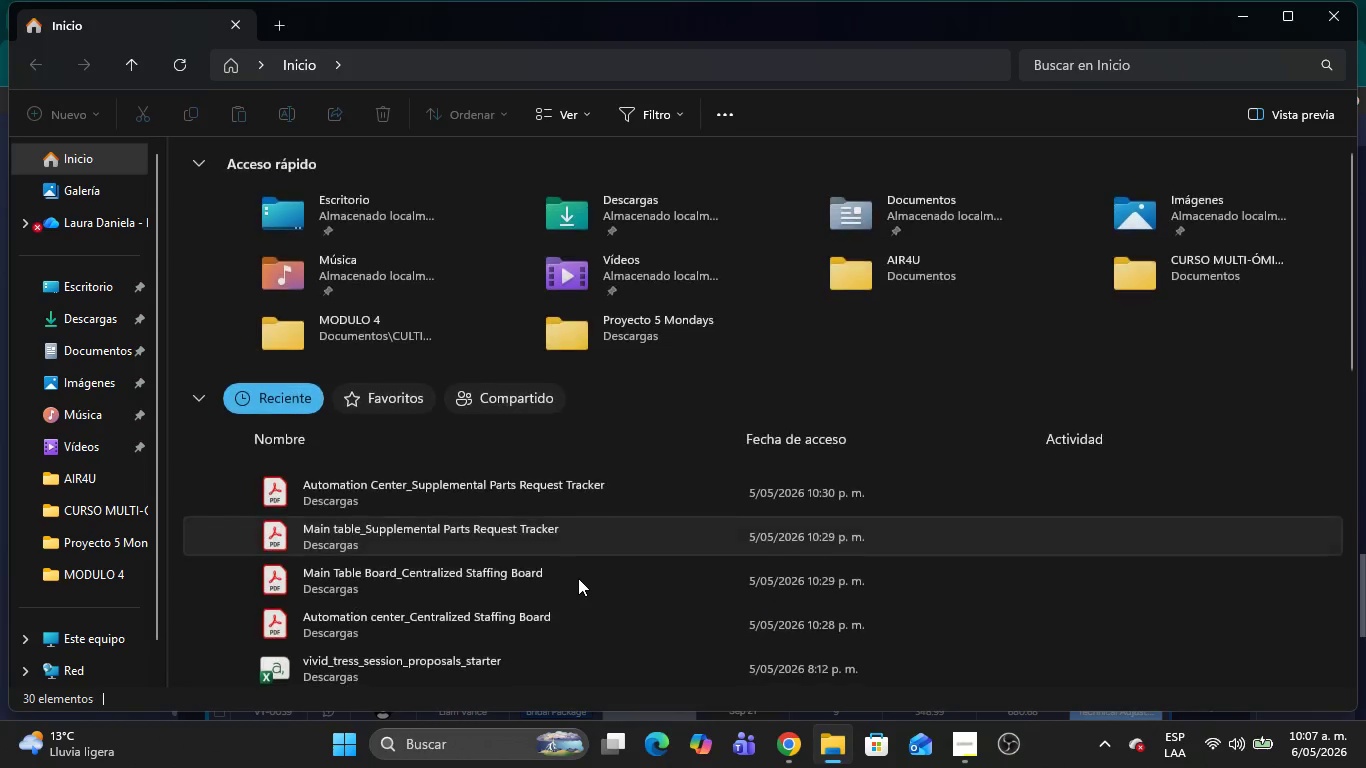 
left_click([94, 323])
 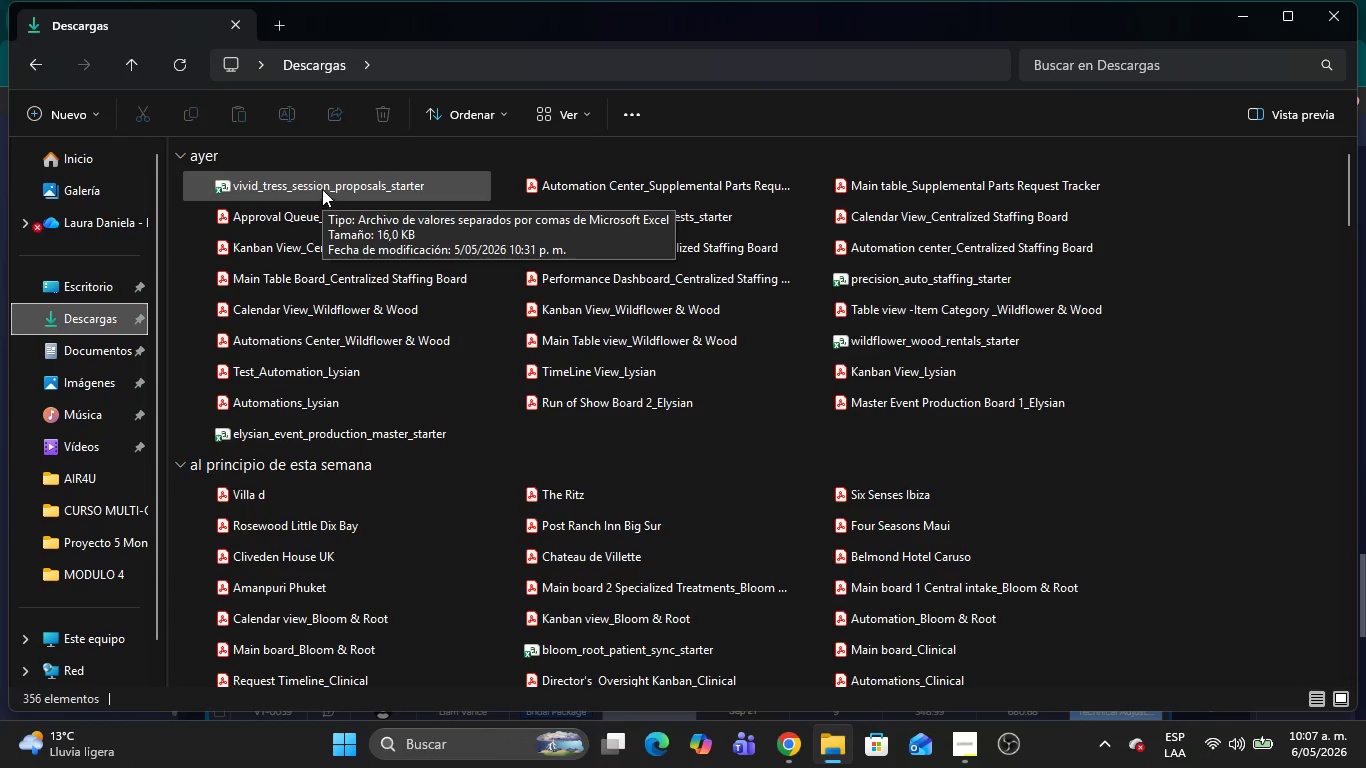 
wait(6.2)
 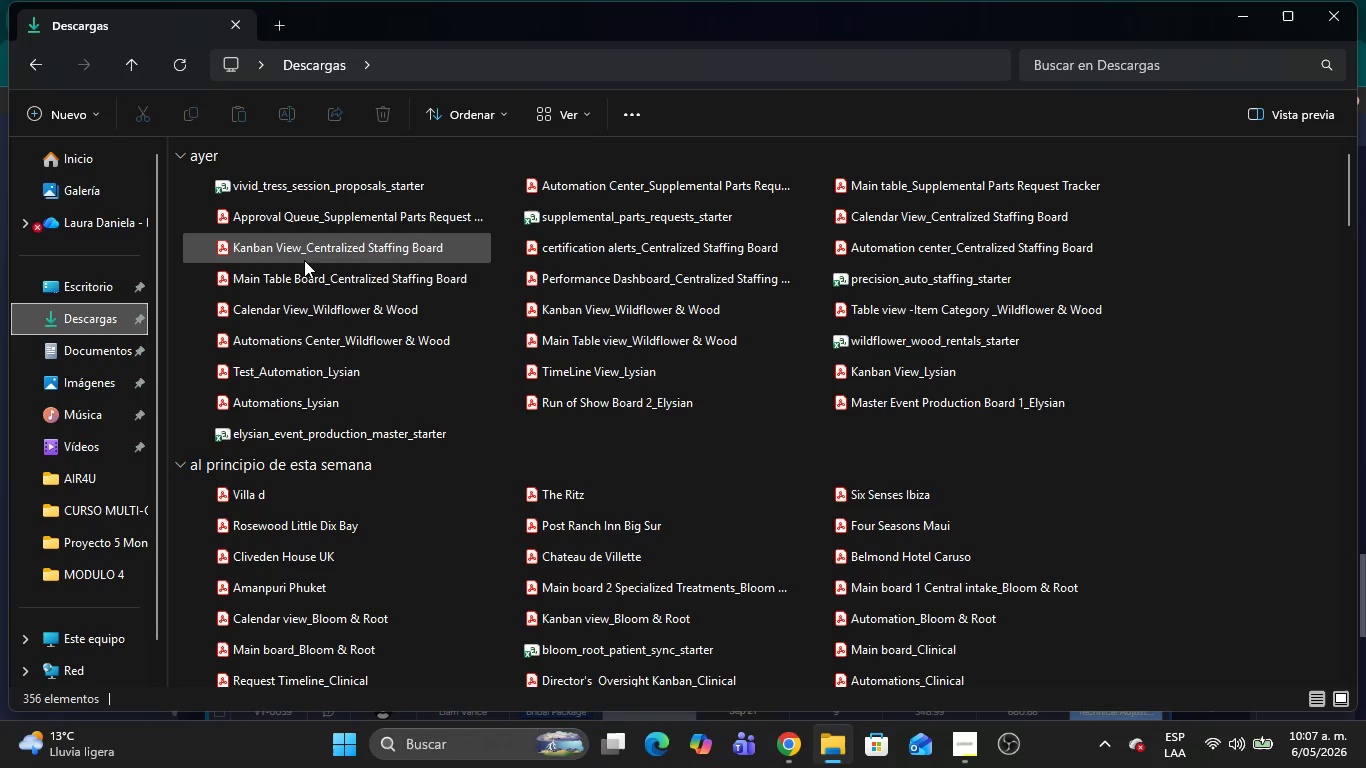 
double_click([322, 187])
 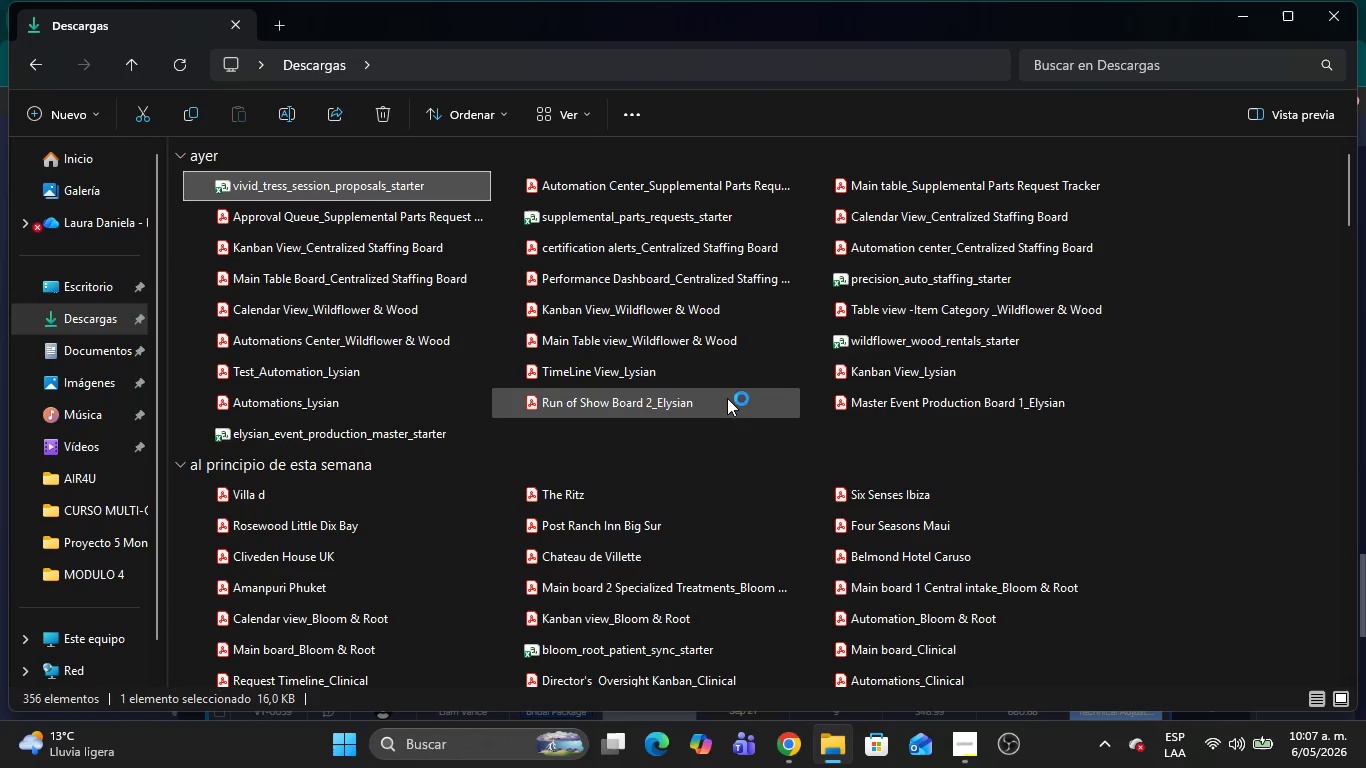 
mouse_move([999, 766])
 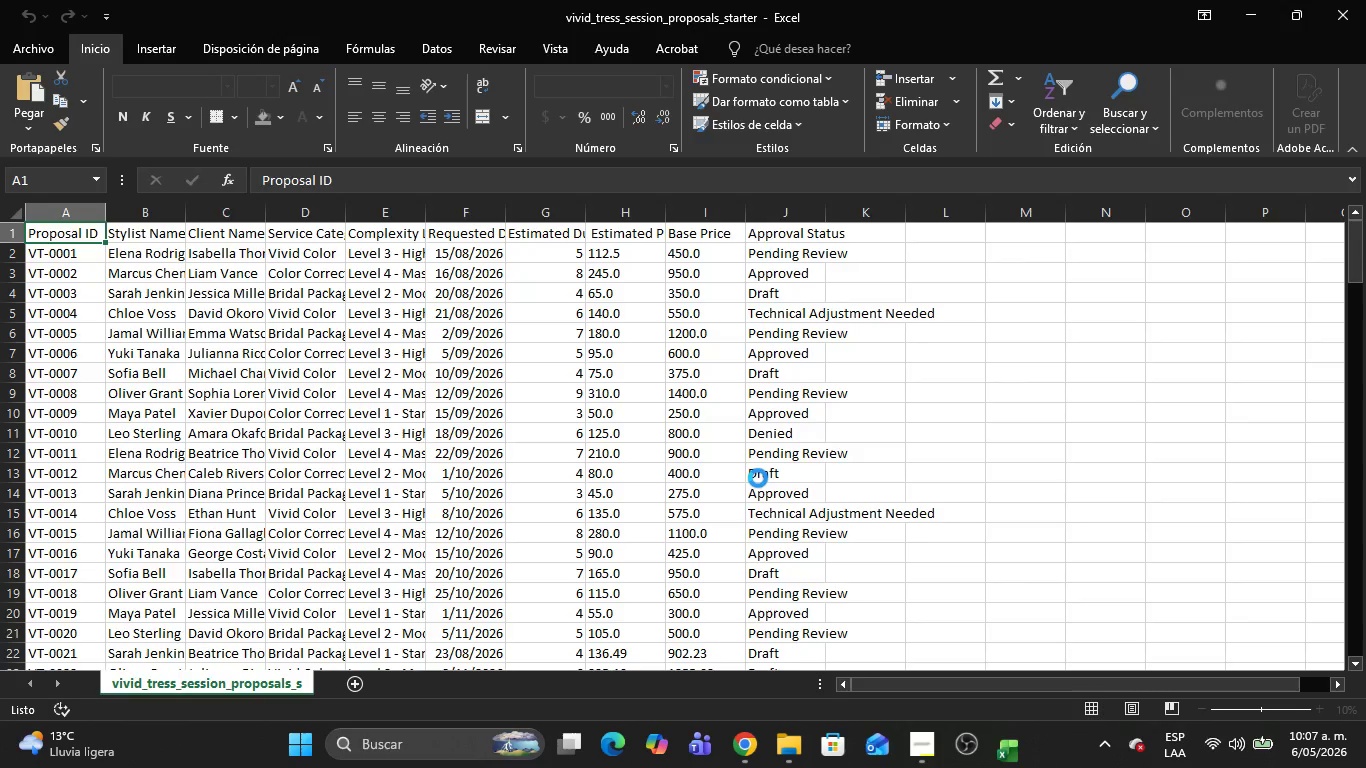 
scroll: coordinate [94, 341], scroll_direction: up, amount: 12.0
 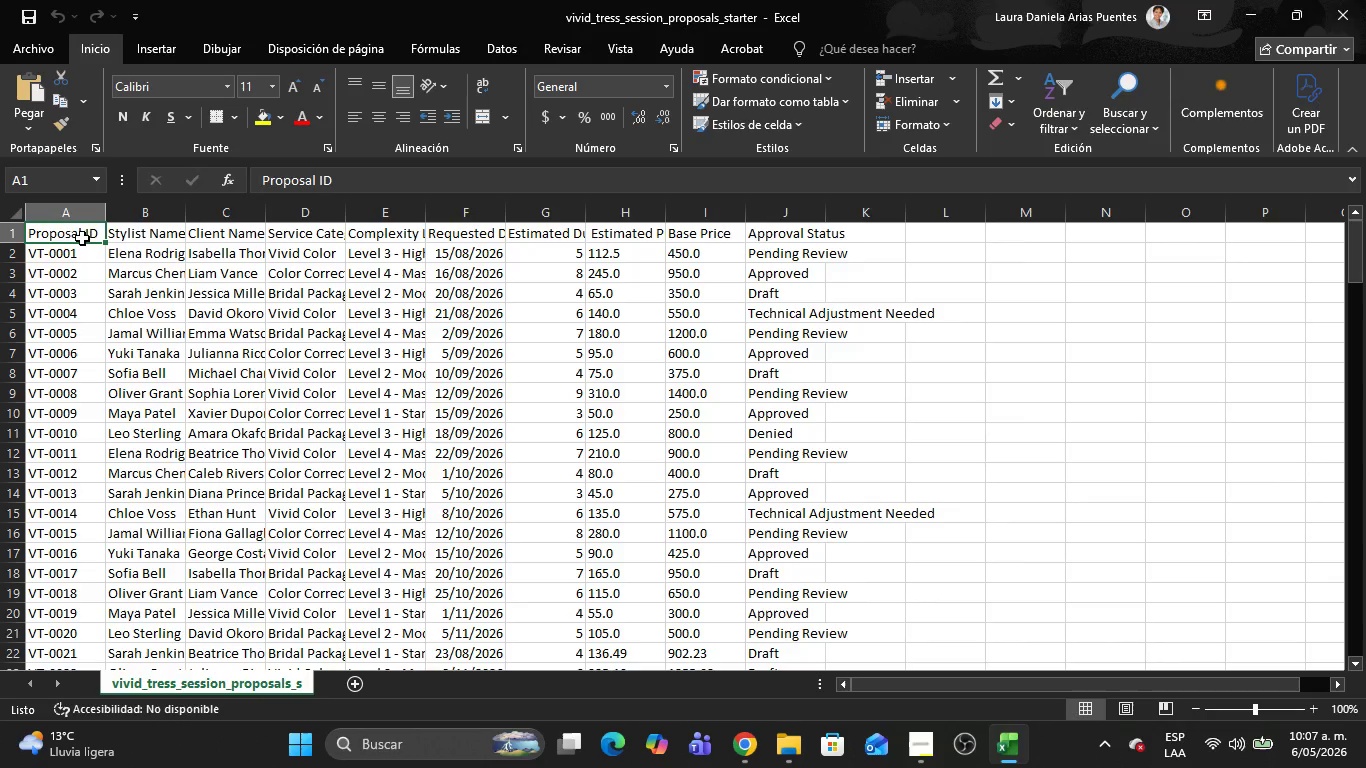 
left_click([76, 231])
 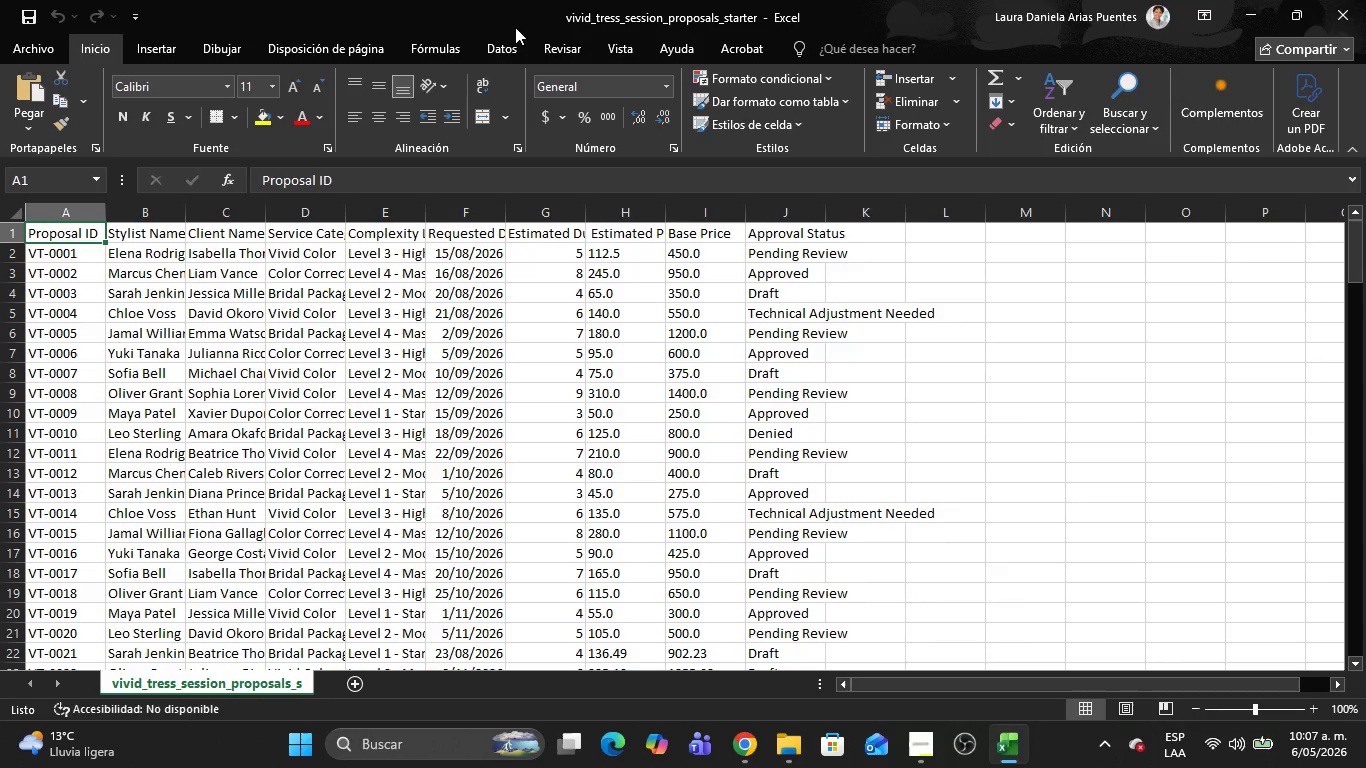 
left_click([507, 40])
 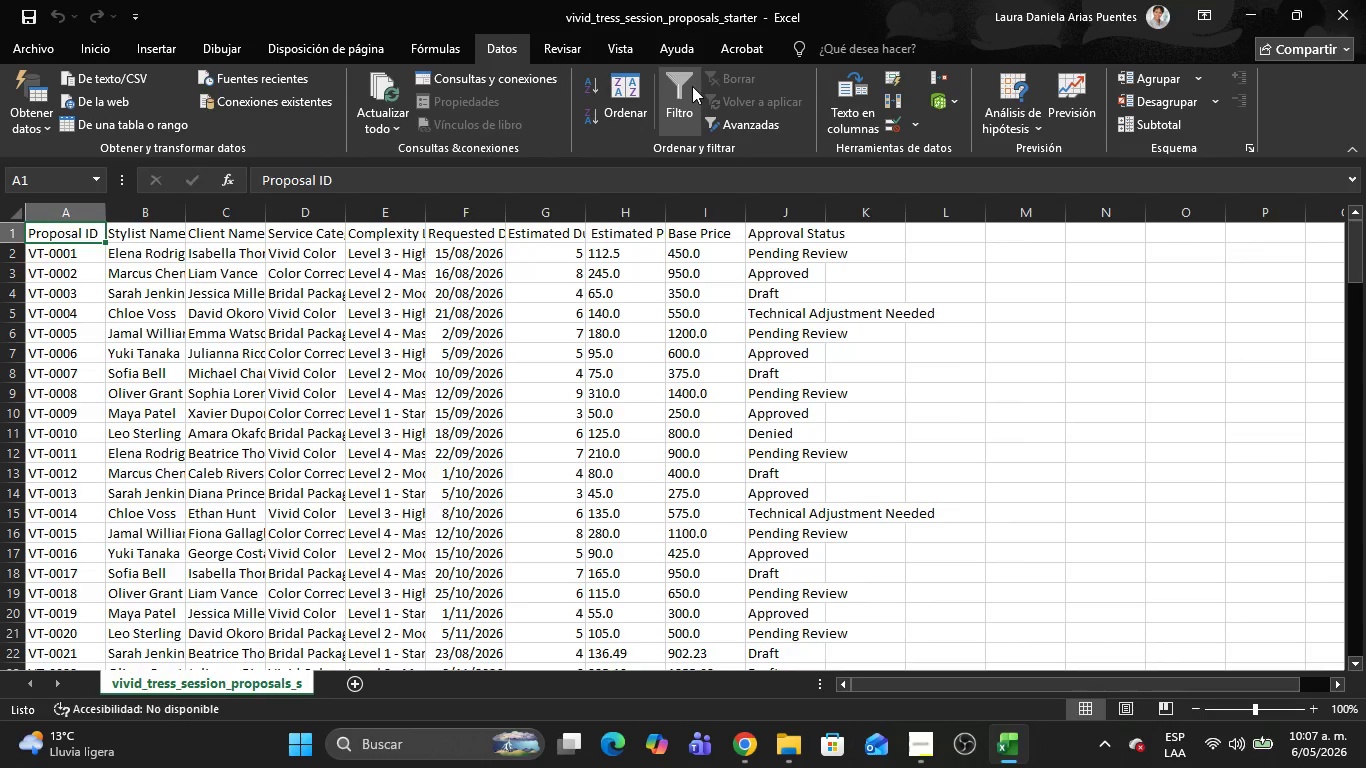 
left_click([681, 91])
 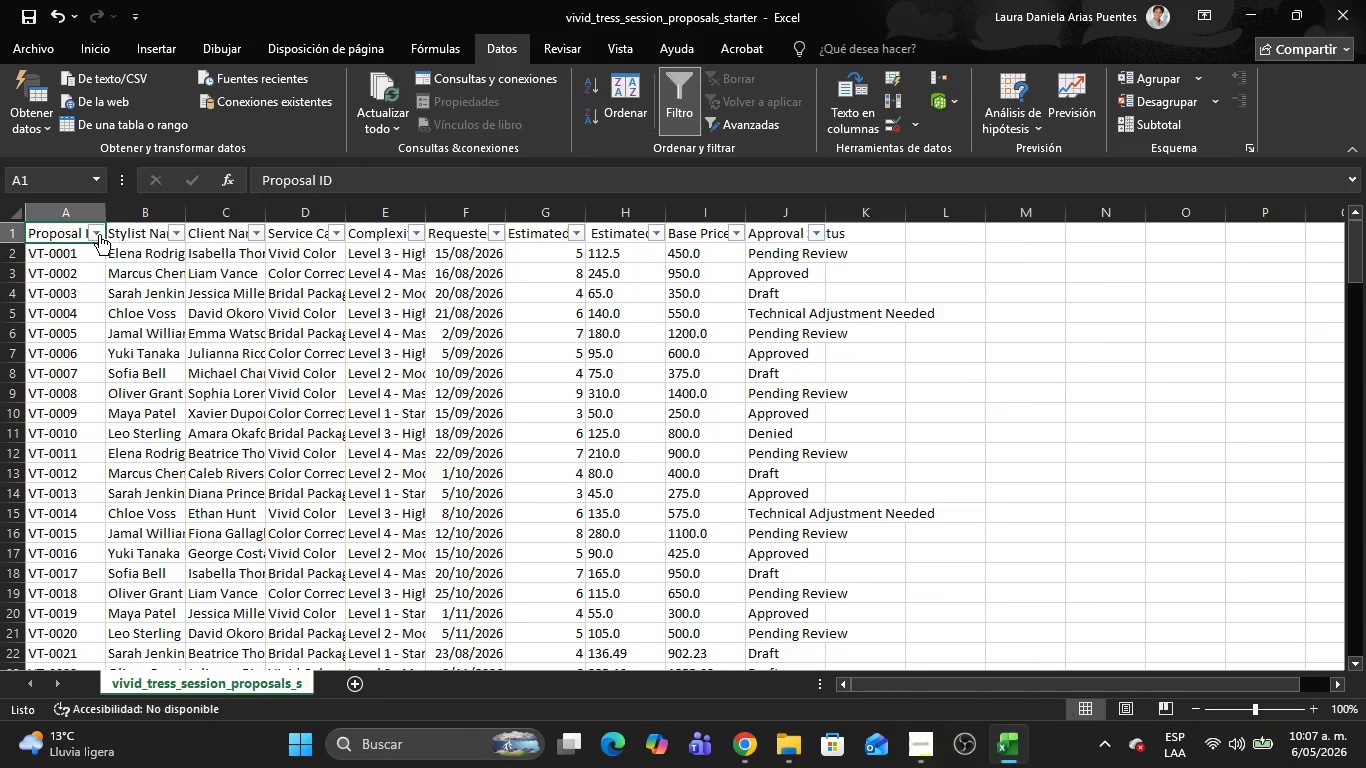 
left_click([97, 230])
 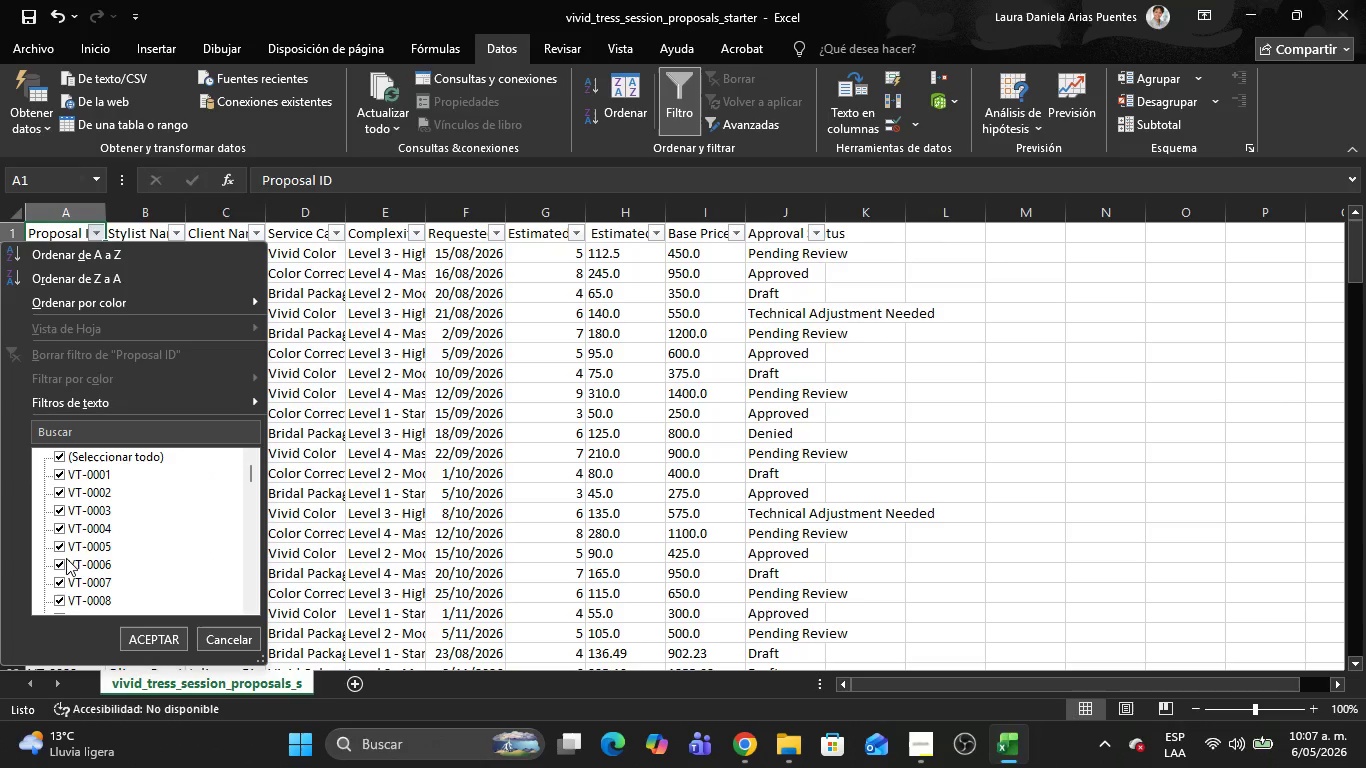 
scroll: coordinate [91, 484], scroll_direction: up, amount: 17.0
 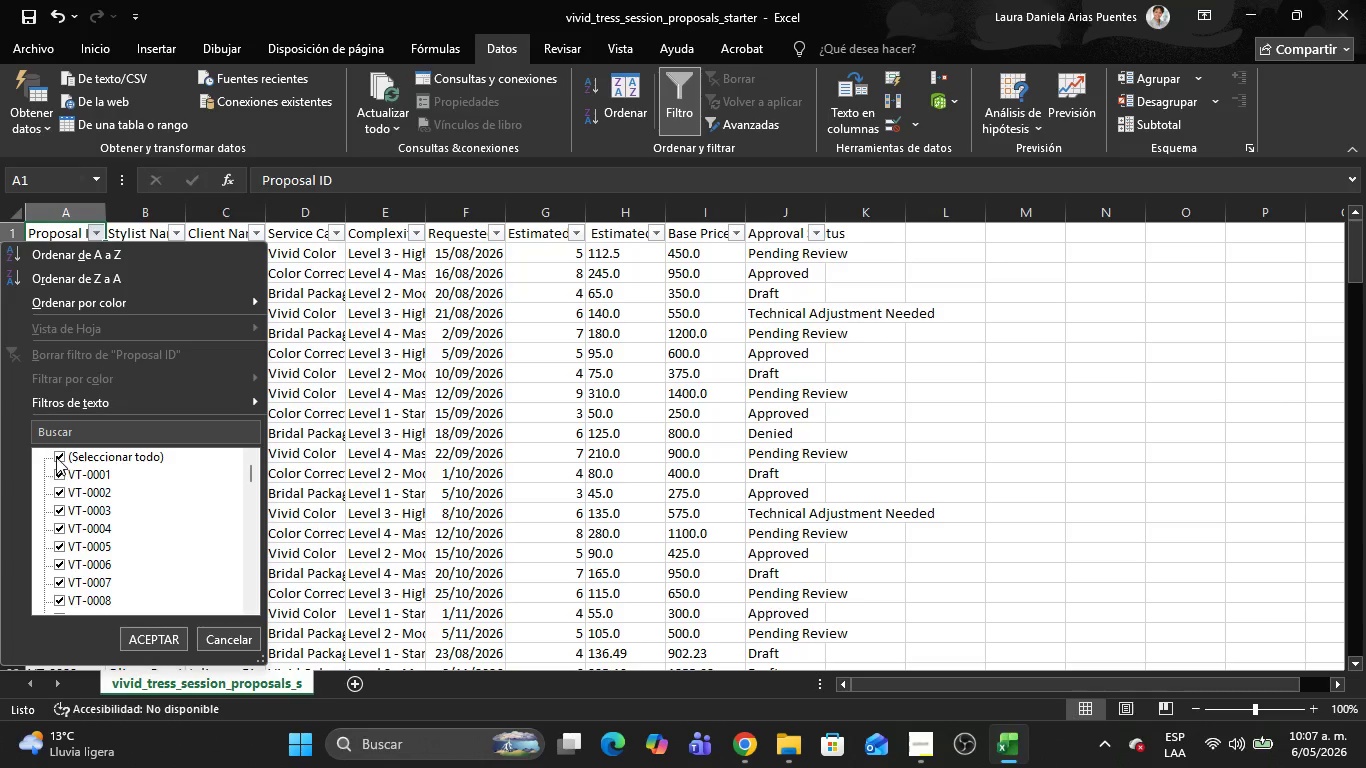 
left_click([56, 456])
 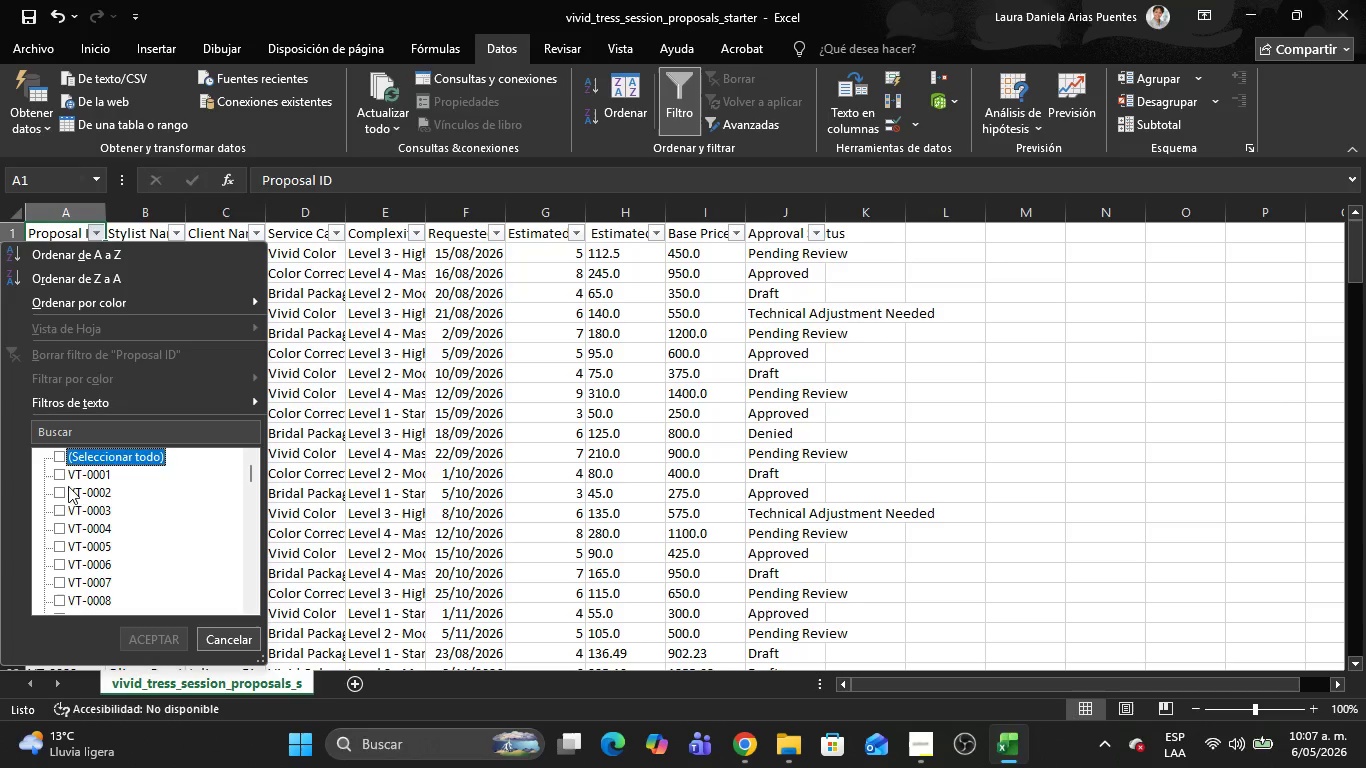 
scroll: coordinate [75, 494], scroll_direction: down, amount: 79.0
 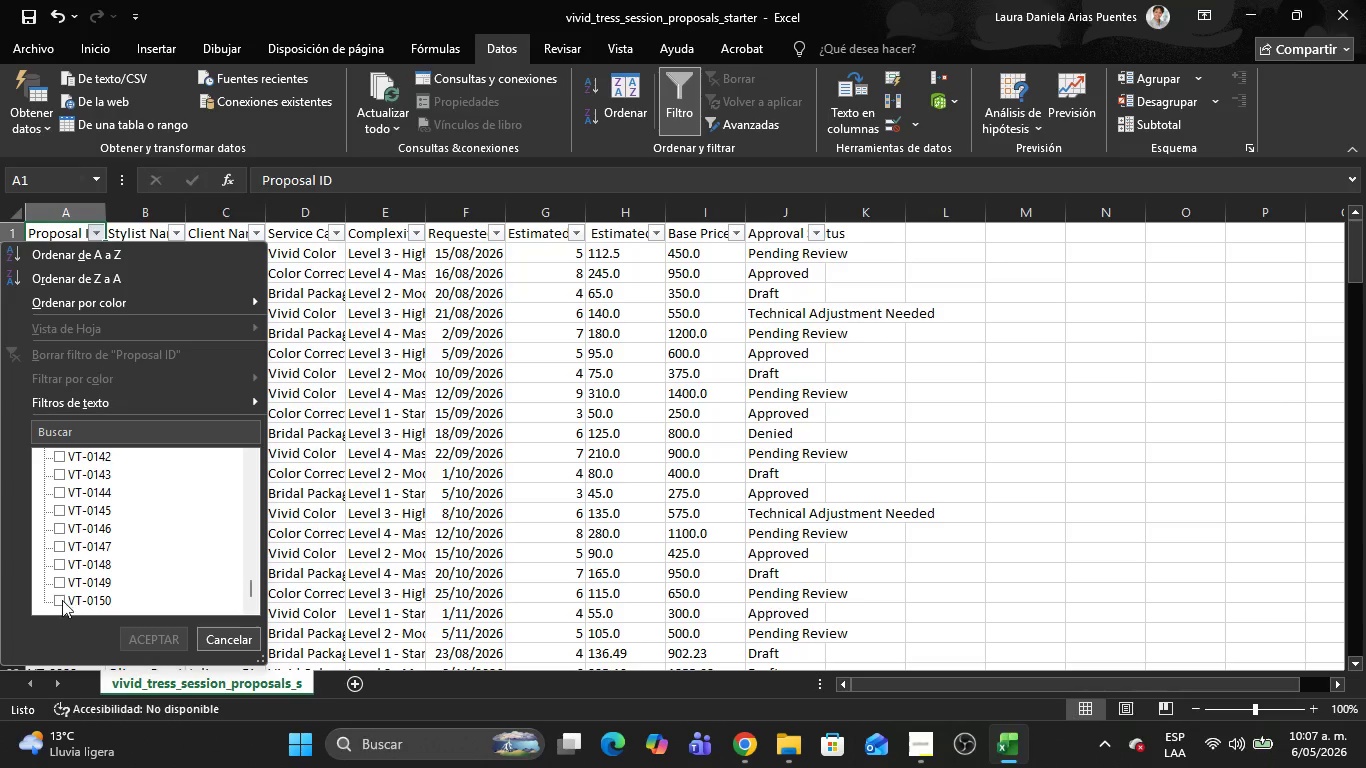 
left_click([62, 602])
 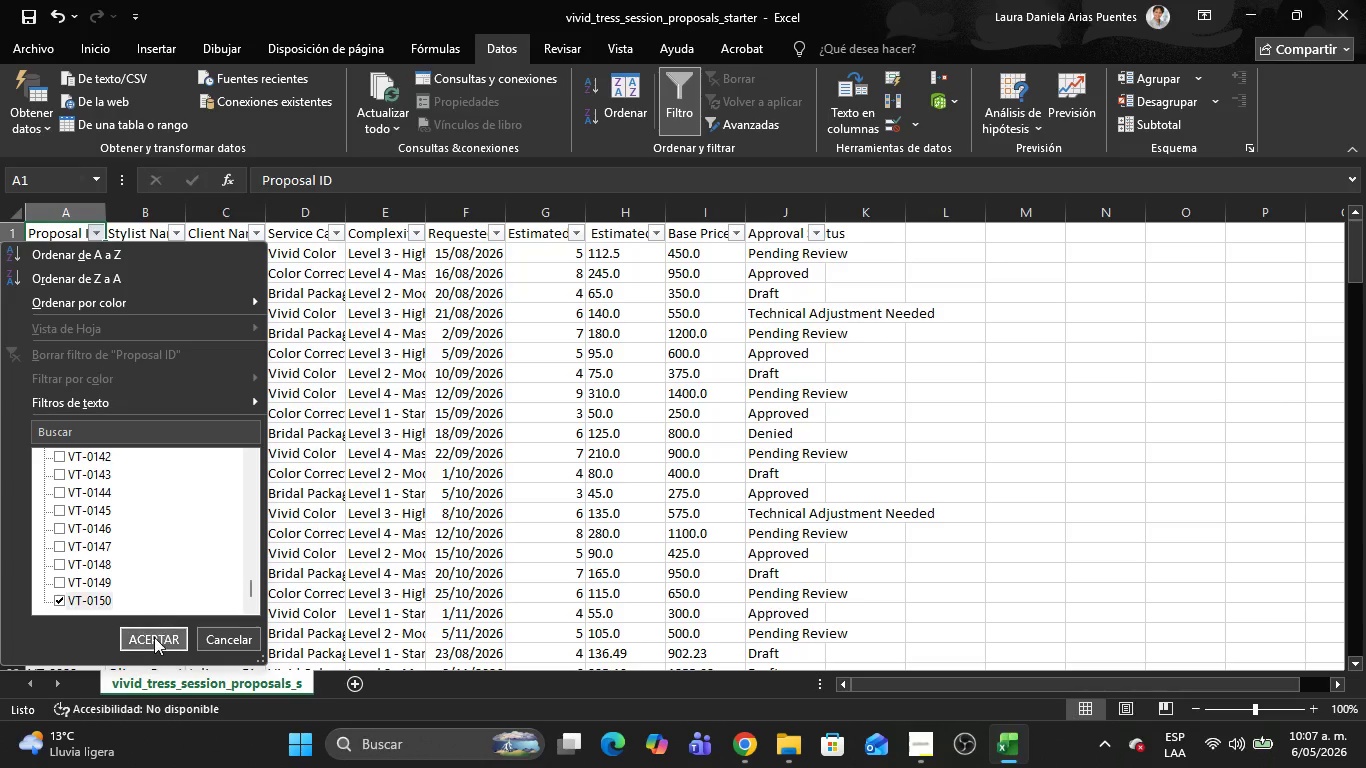 
left_click([154, 637])
 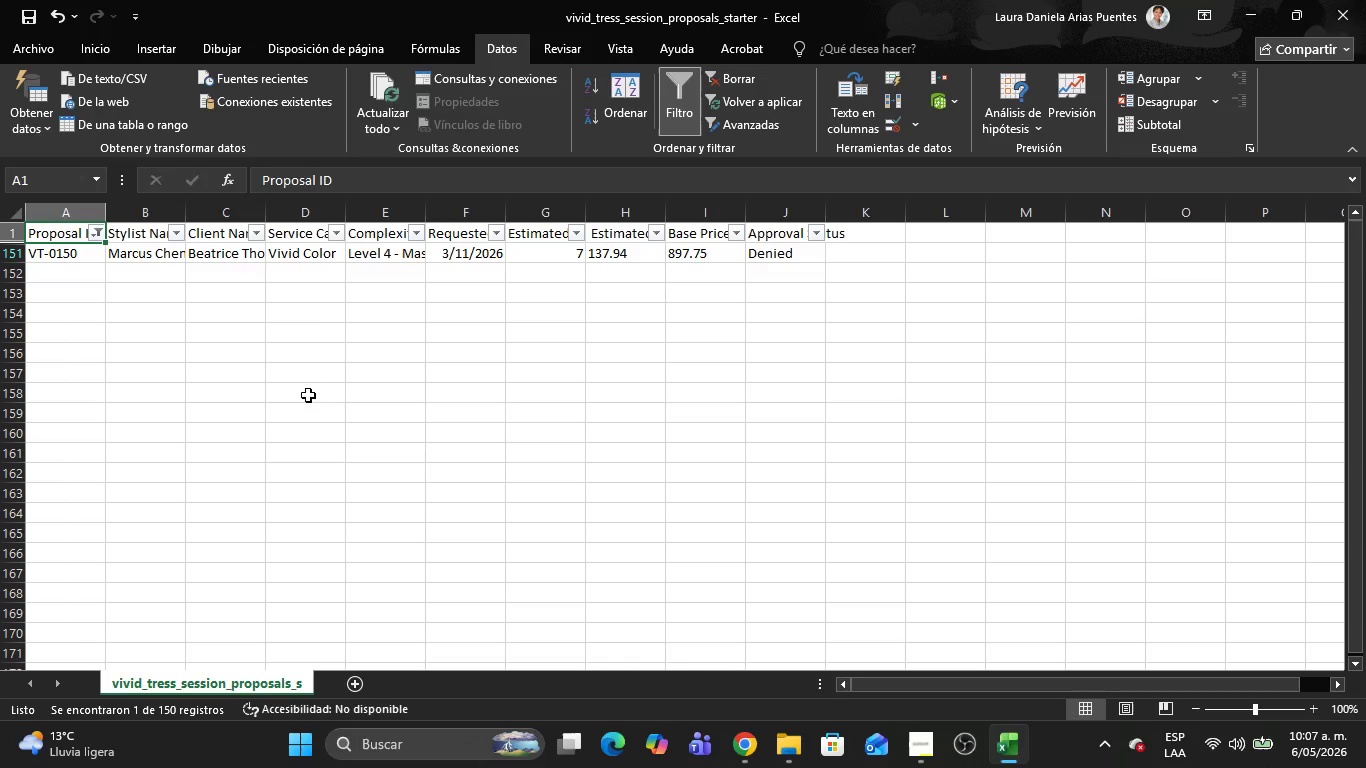 
left_click([291, 375])
 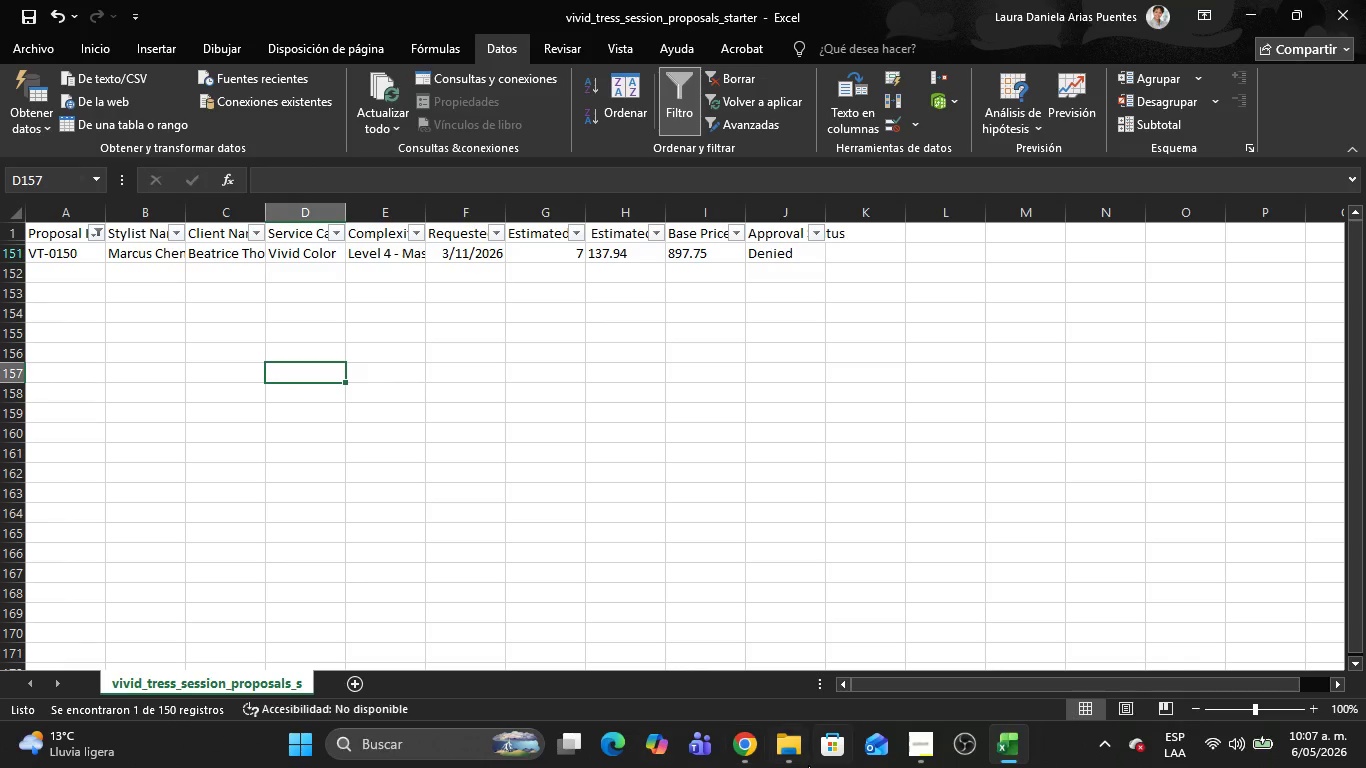 
scroll: coordinate [320, 393], scroll_direction: up, amount: 8.0
 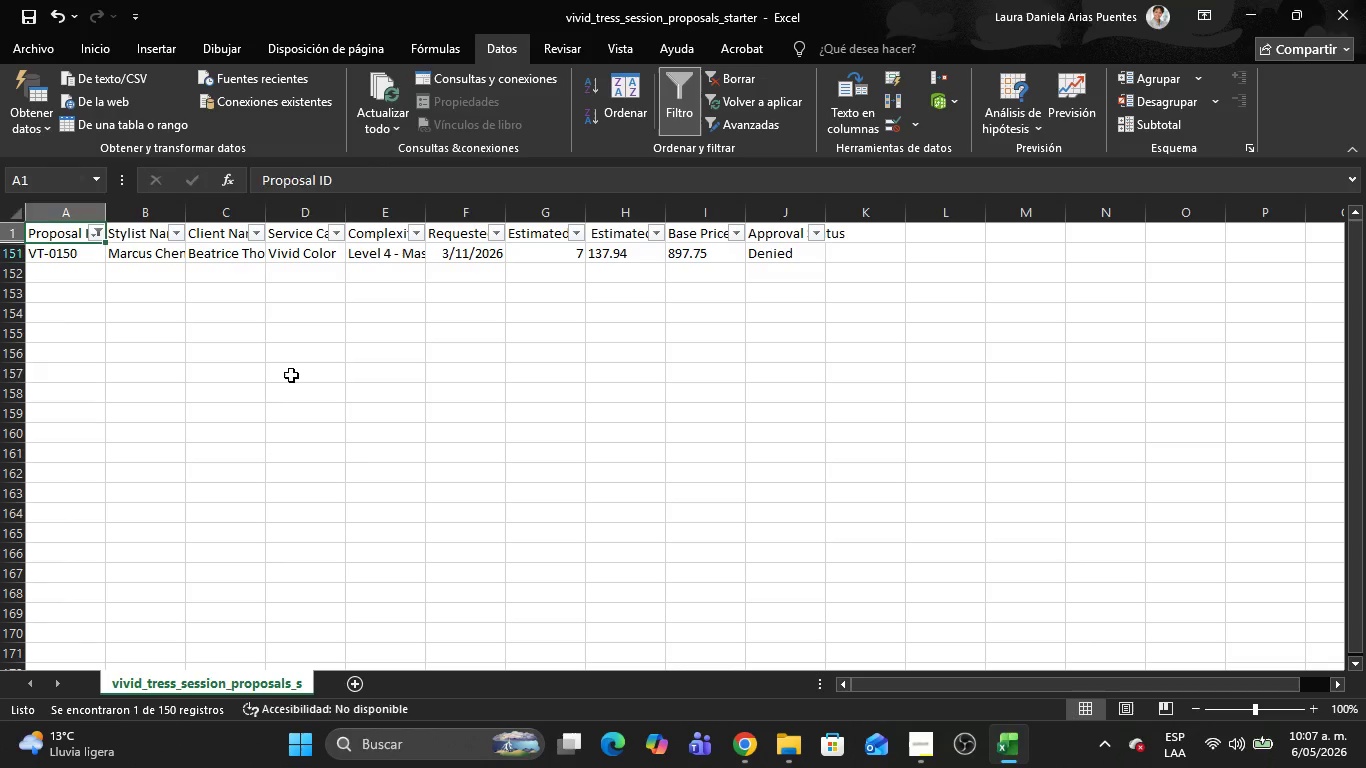 
left_click([753, 749])
 